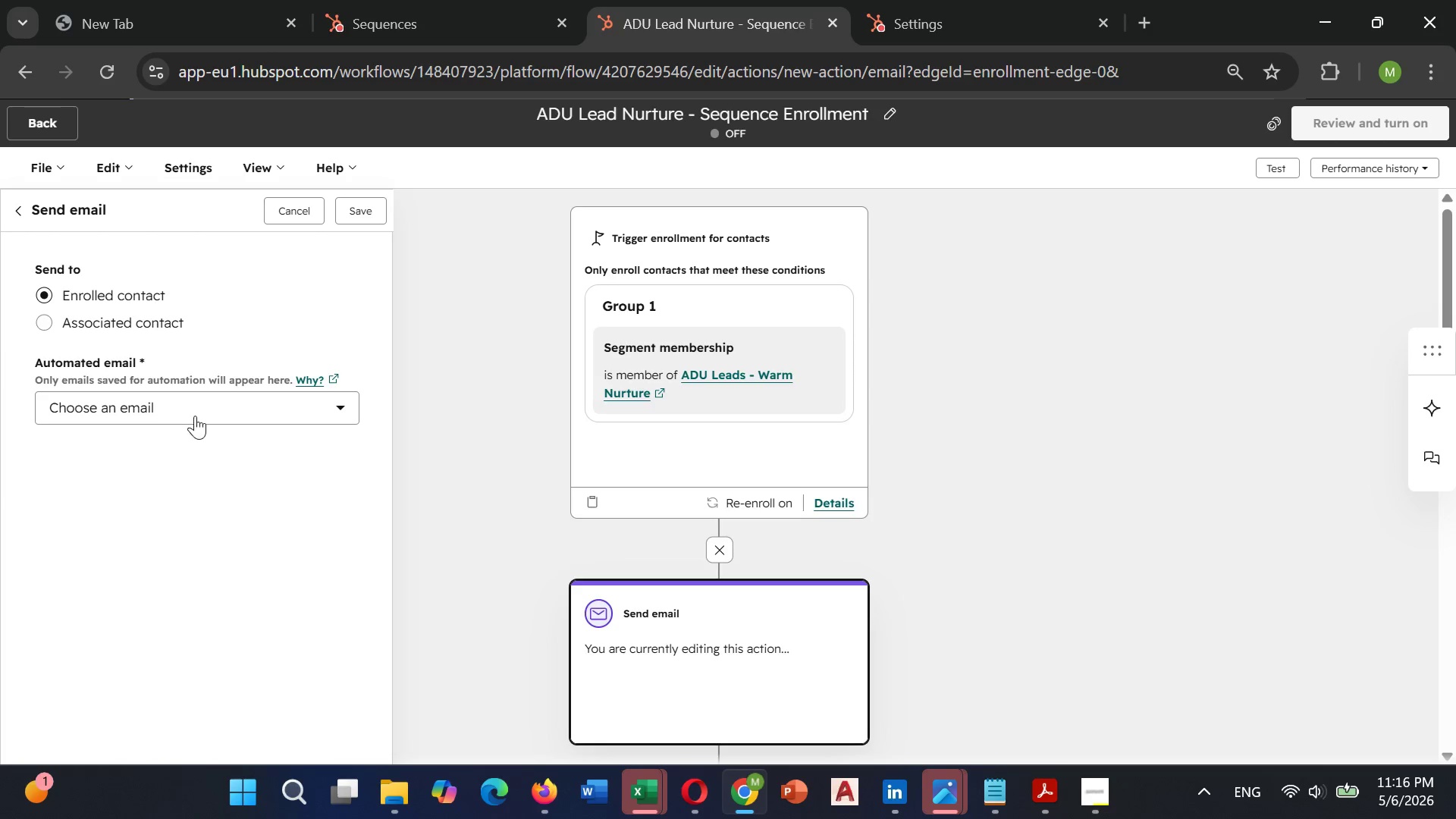 
left_click([221, 399])
 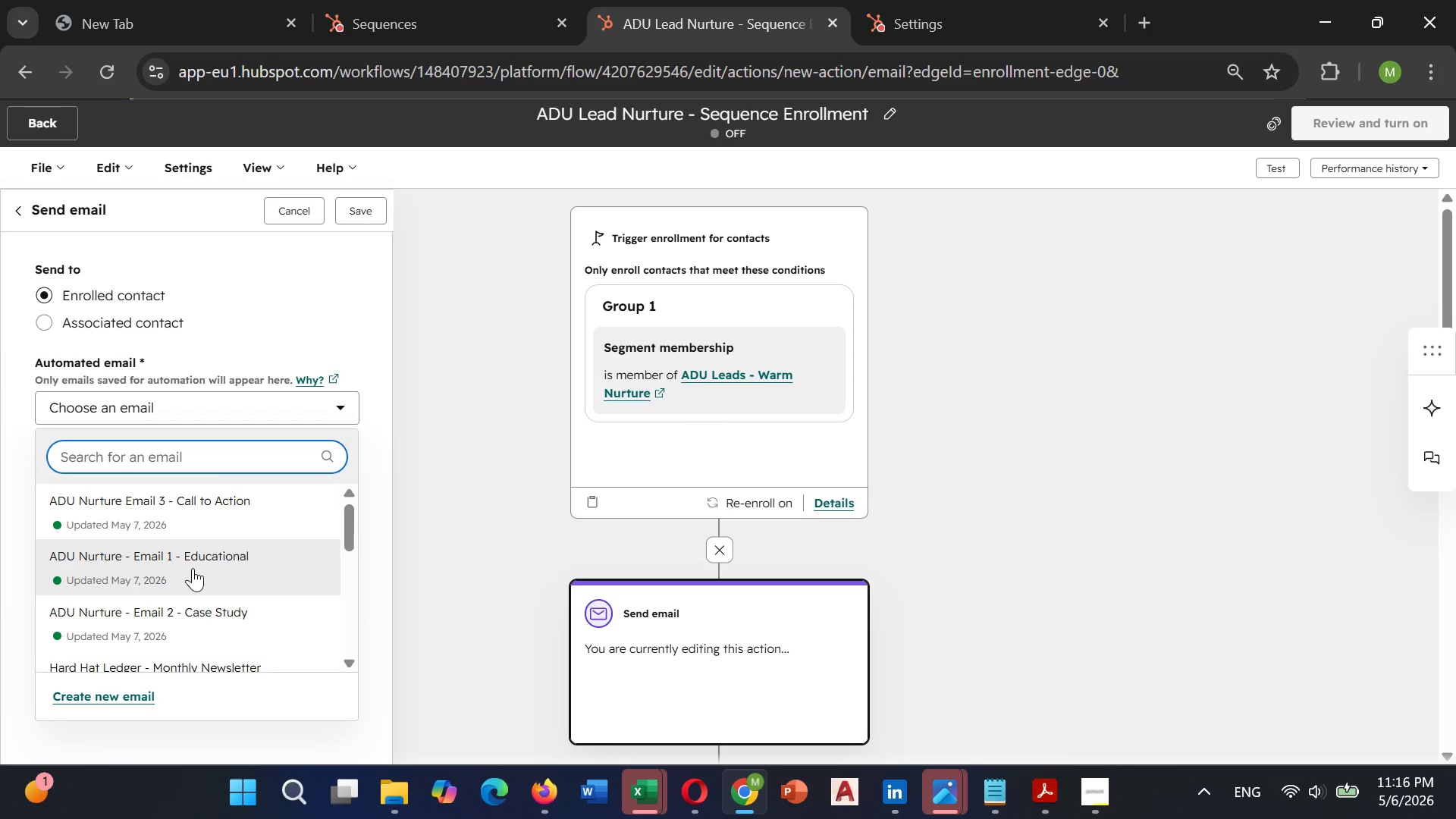 
left_click([193, 568])
 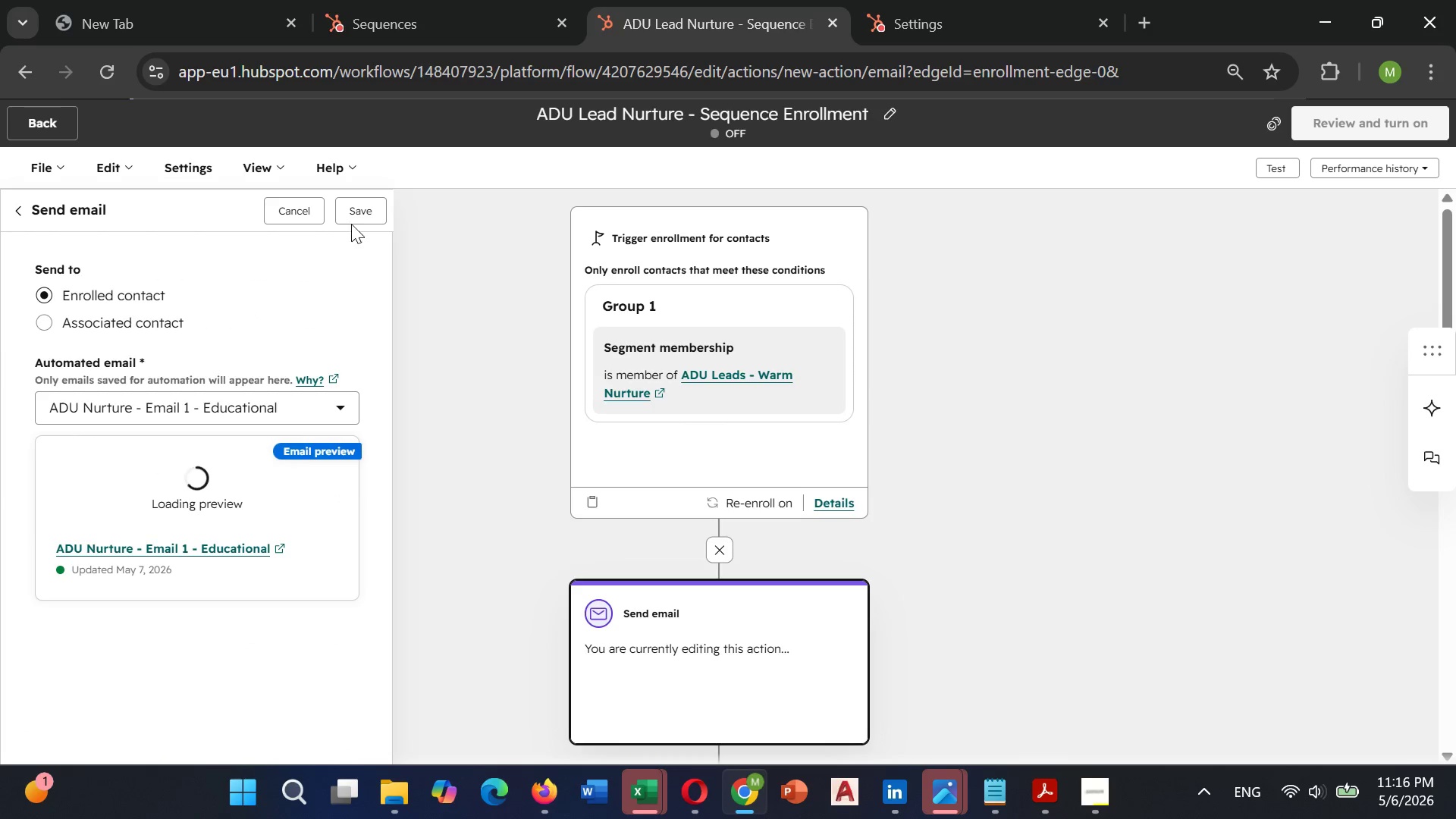 
left_click([359, 211])
 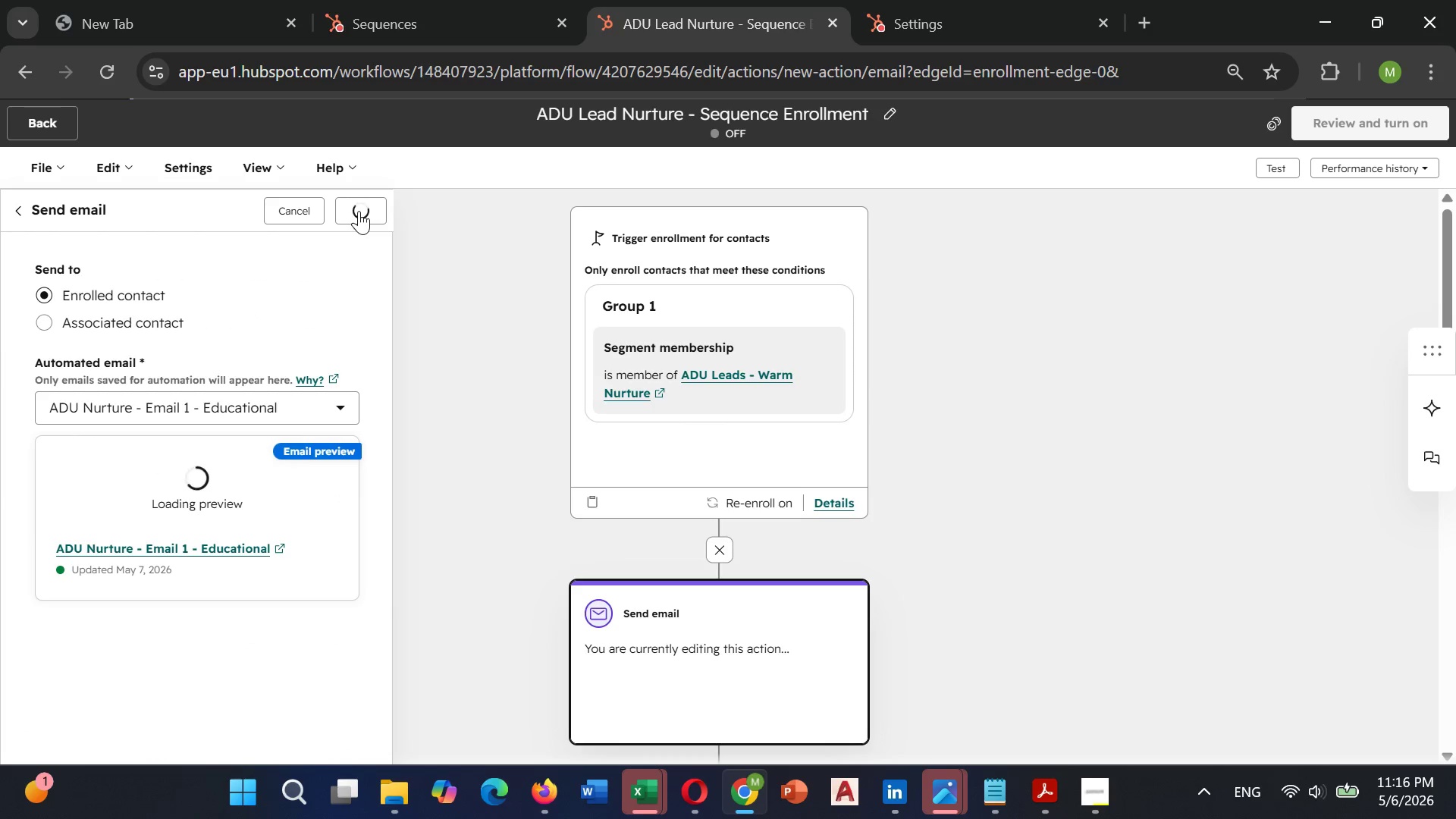 
scroll: coordinate [519, 352], scroll_direction: down, amount: 2.0
 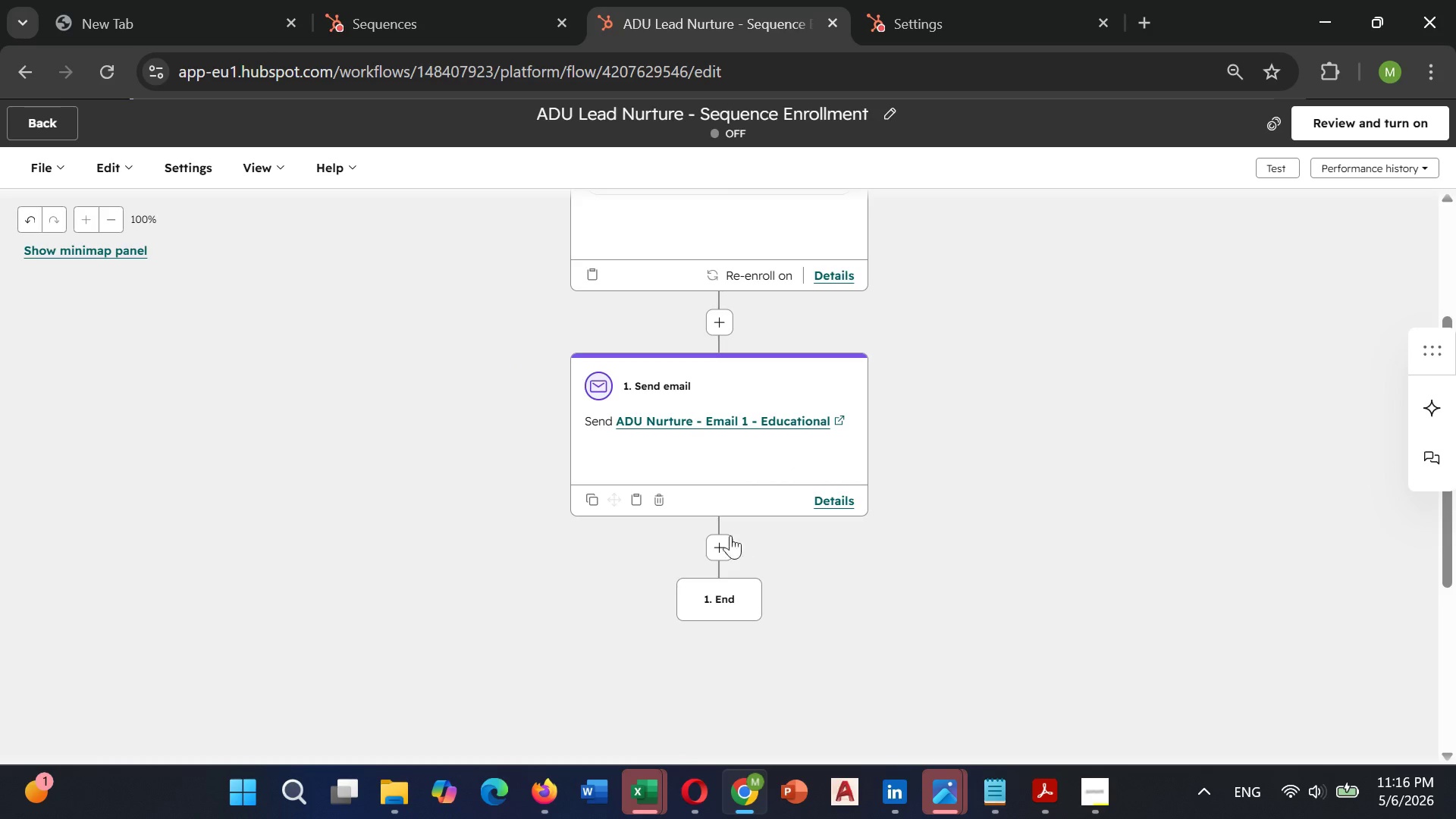 
left_click([721, 535])
 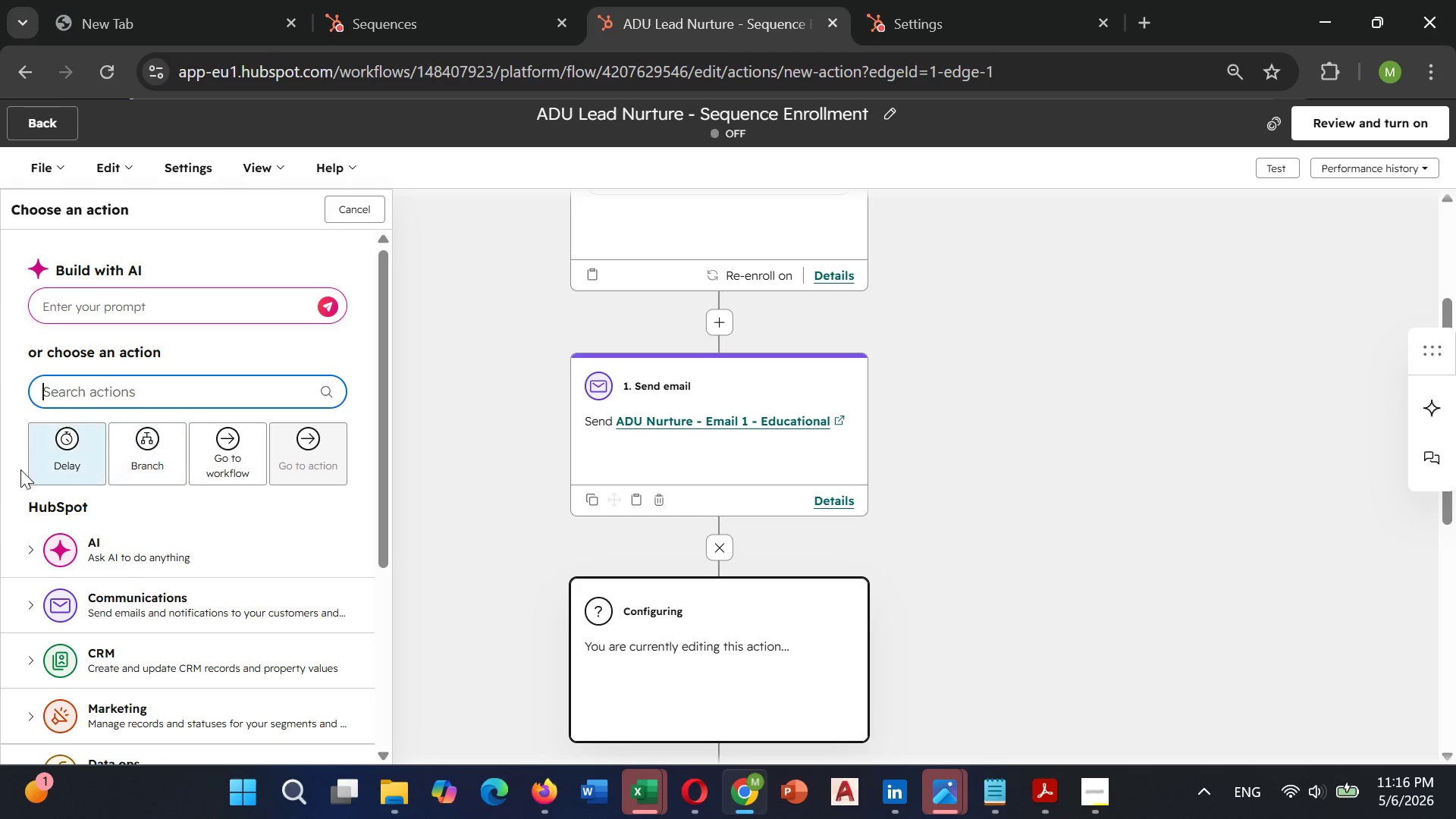 
left_click([52, 459])
 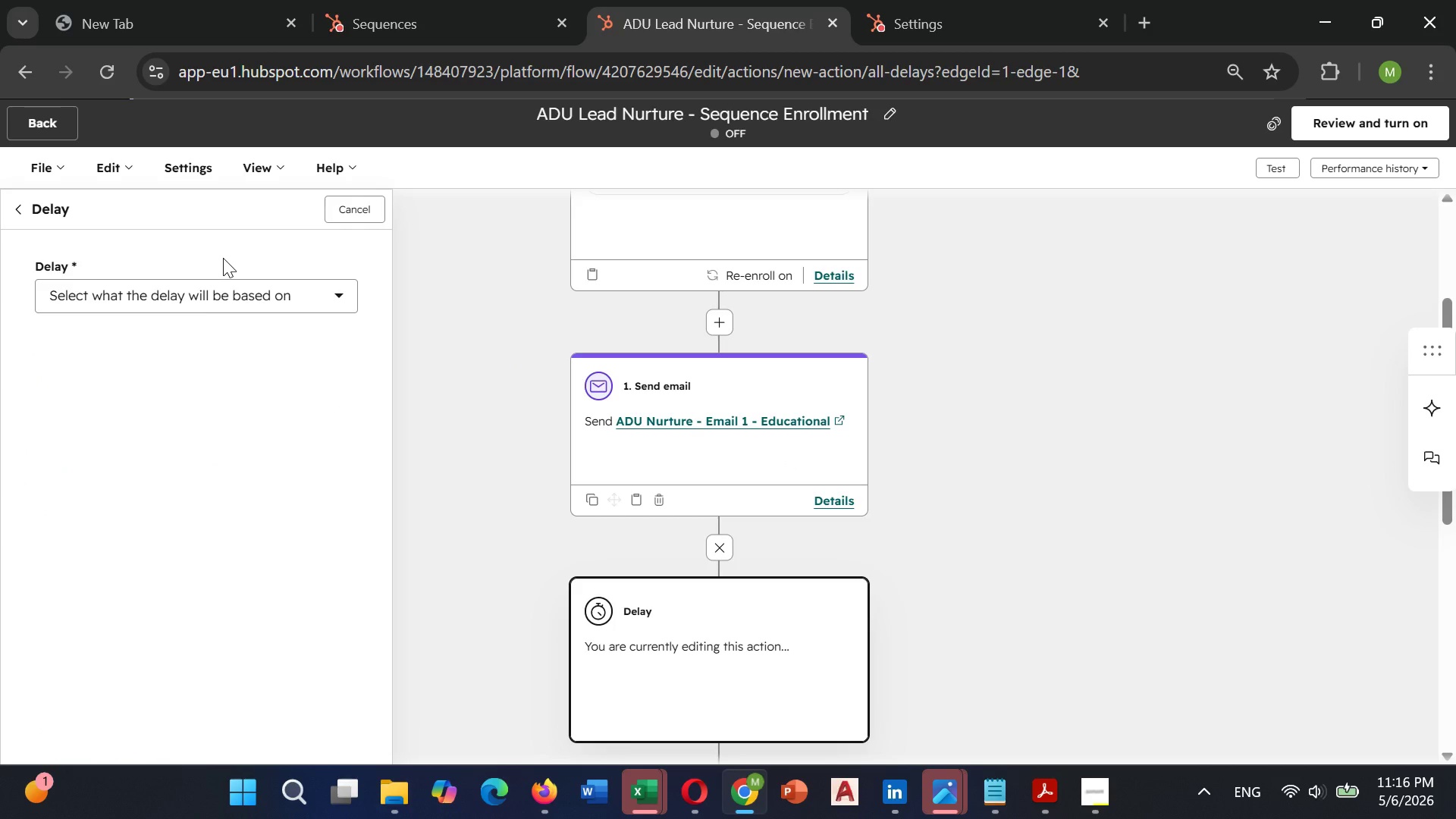 
left_click([212, 288])
 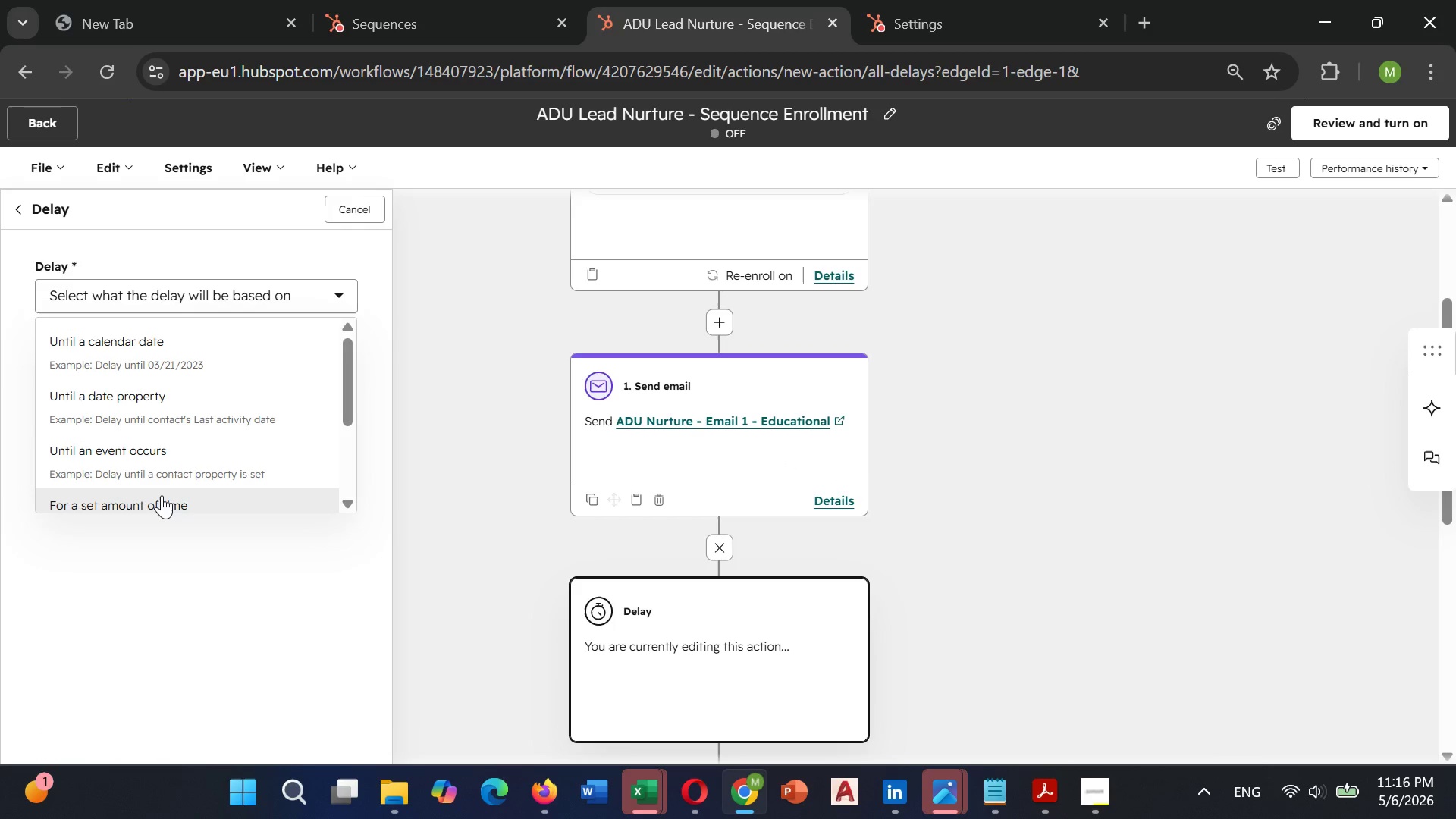 
left_click([162, 495])
 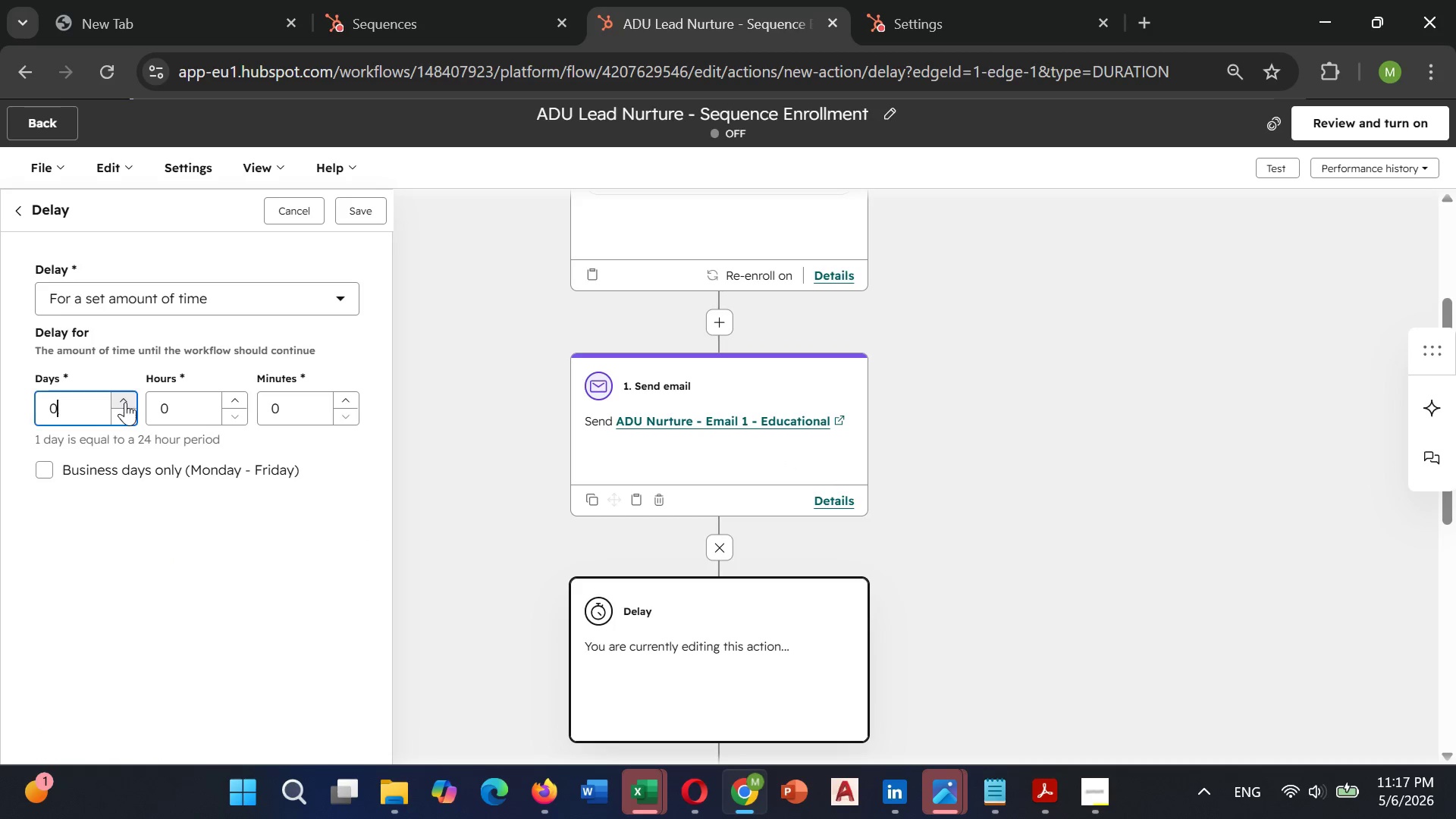 
double_click([125, 402])
 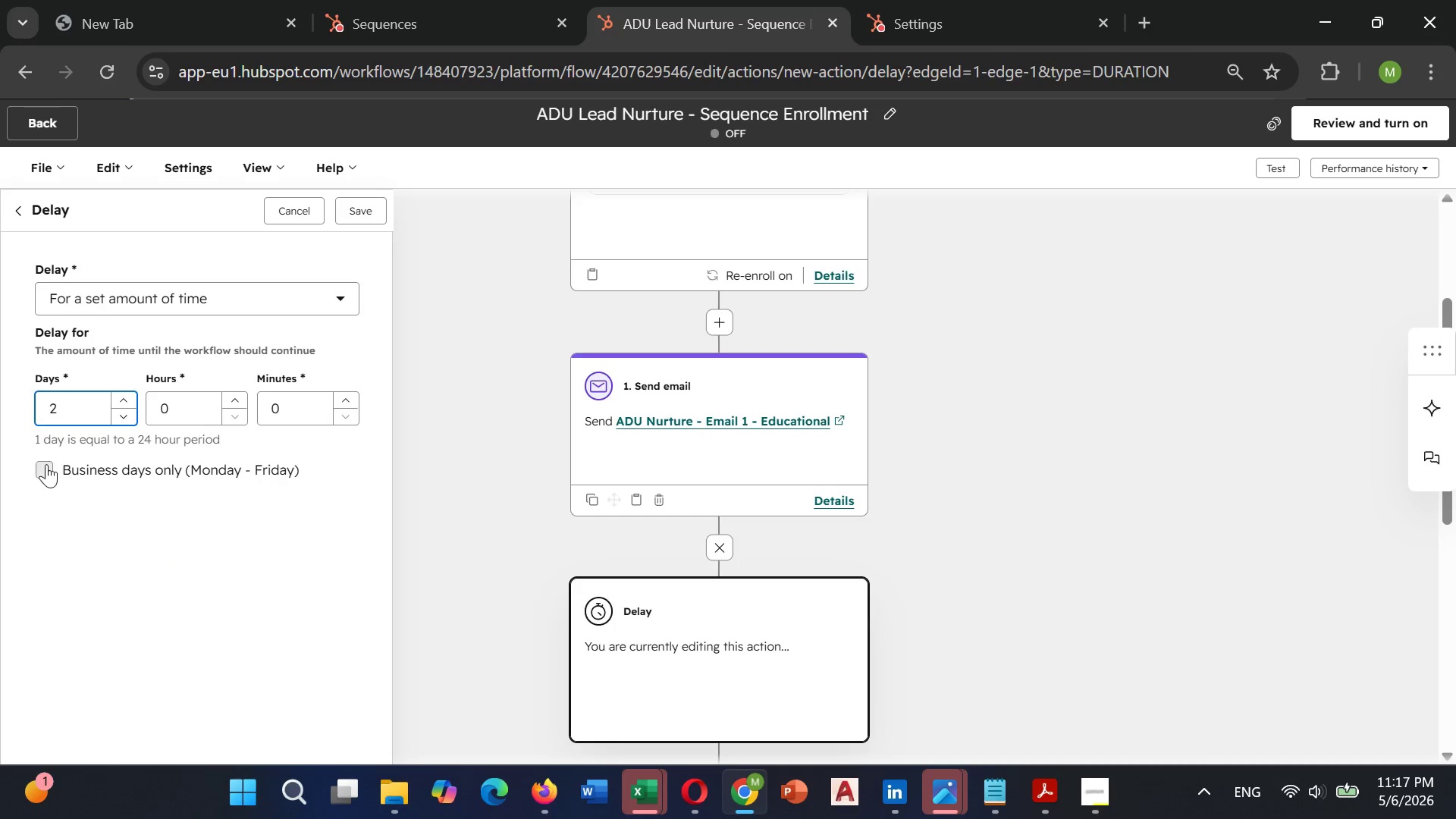 
left_click([47, 464])
 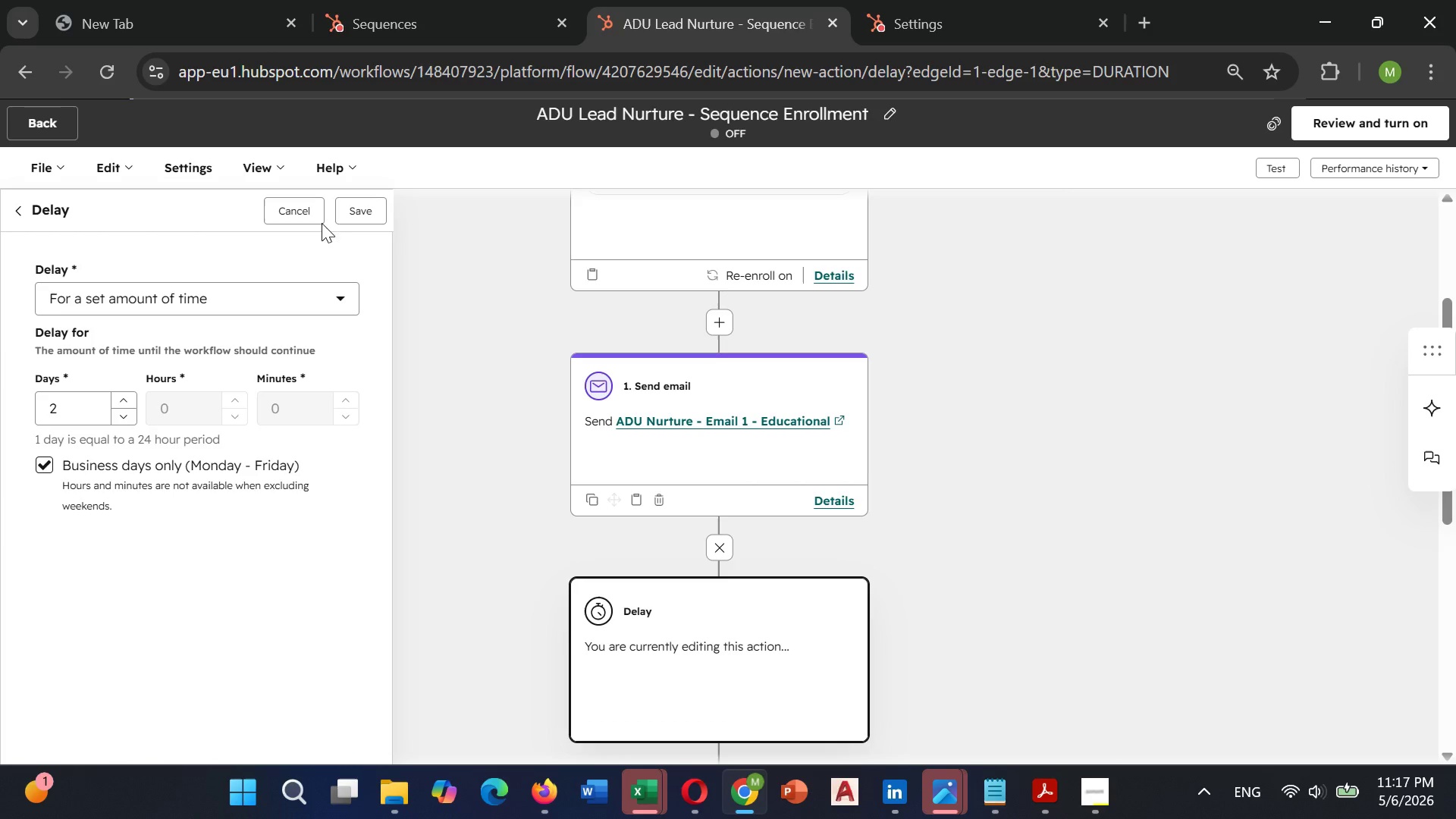 
left_click([352, 209])
 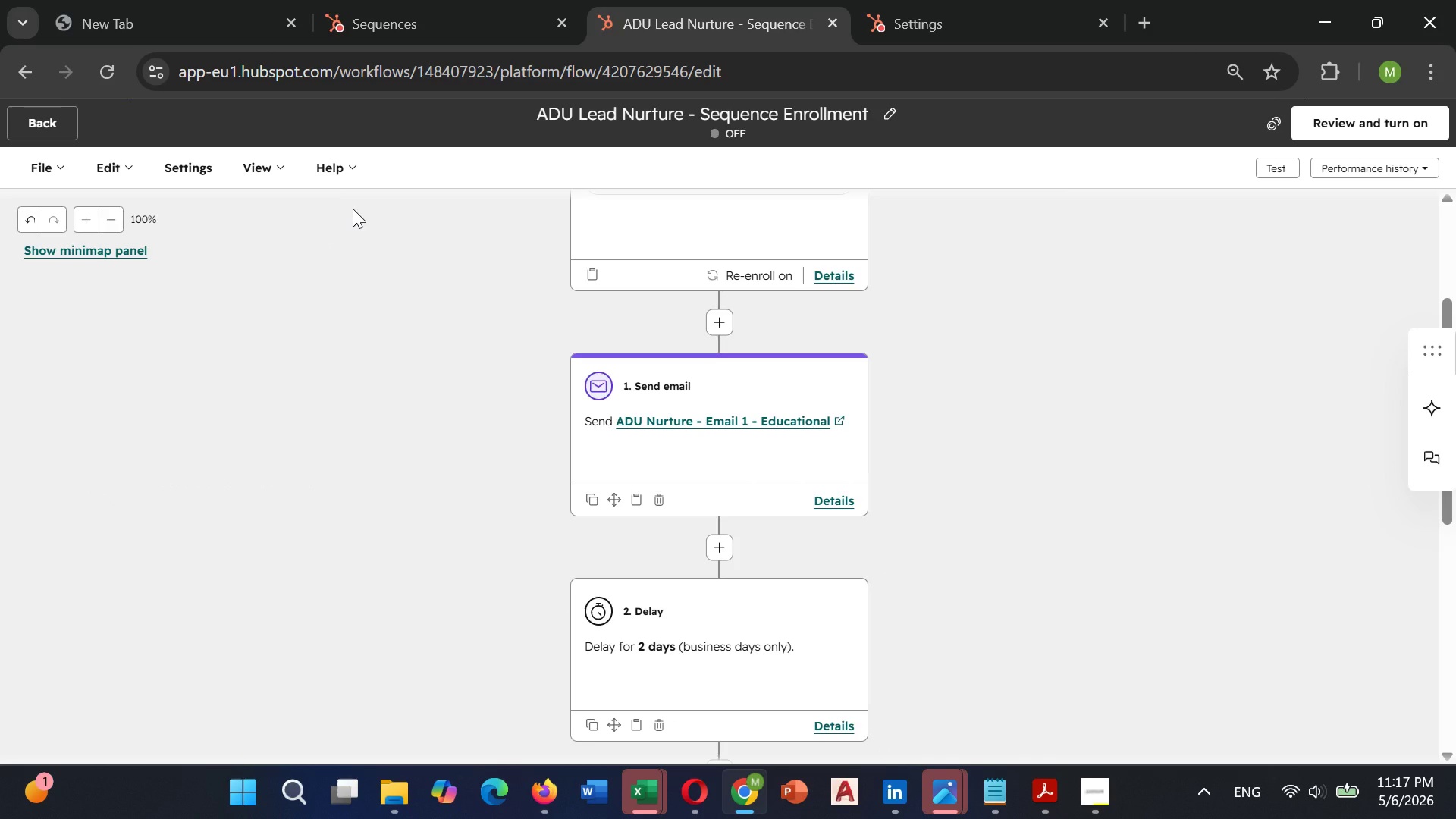 
wait(9.51)
 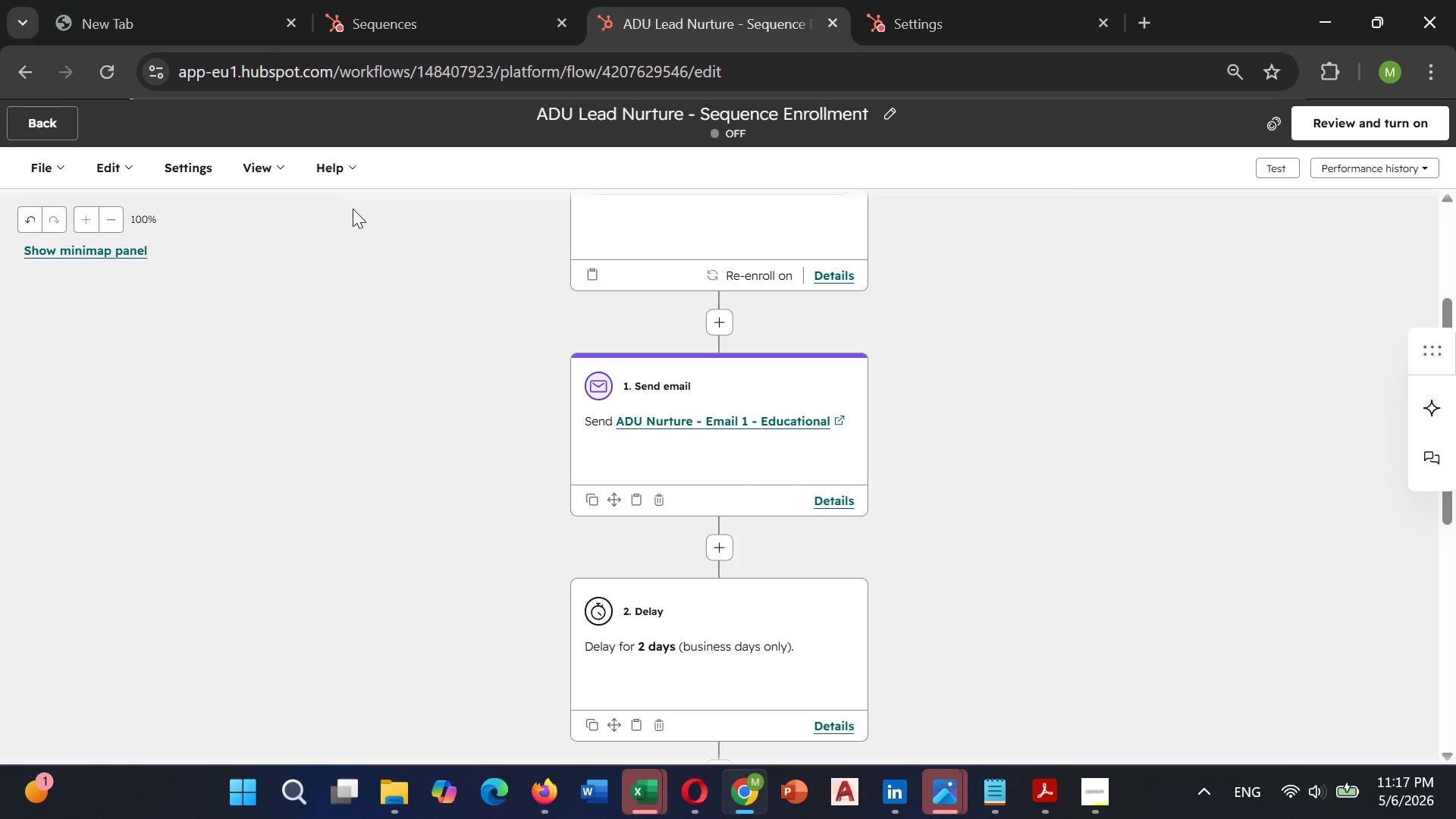 
scroll: coordinate [500, 437], scroll_direction: down, amount: 1.0
 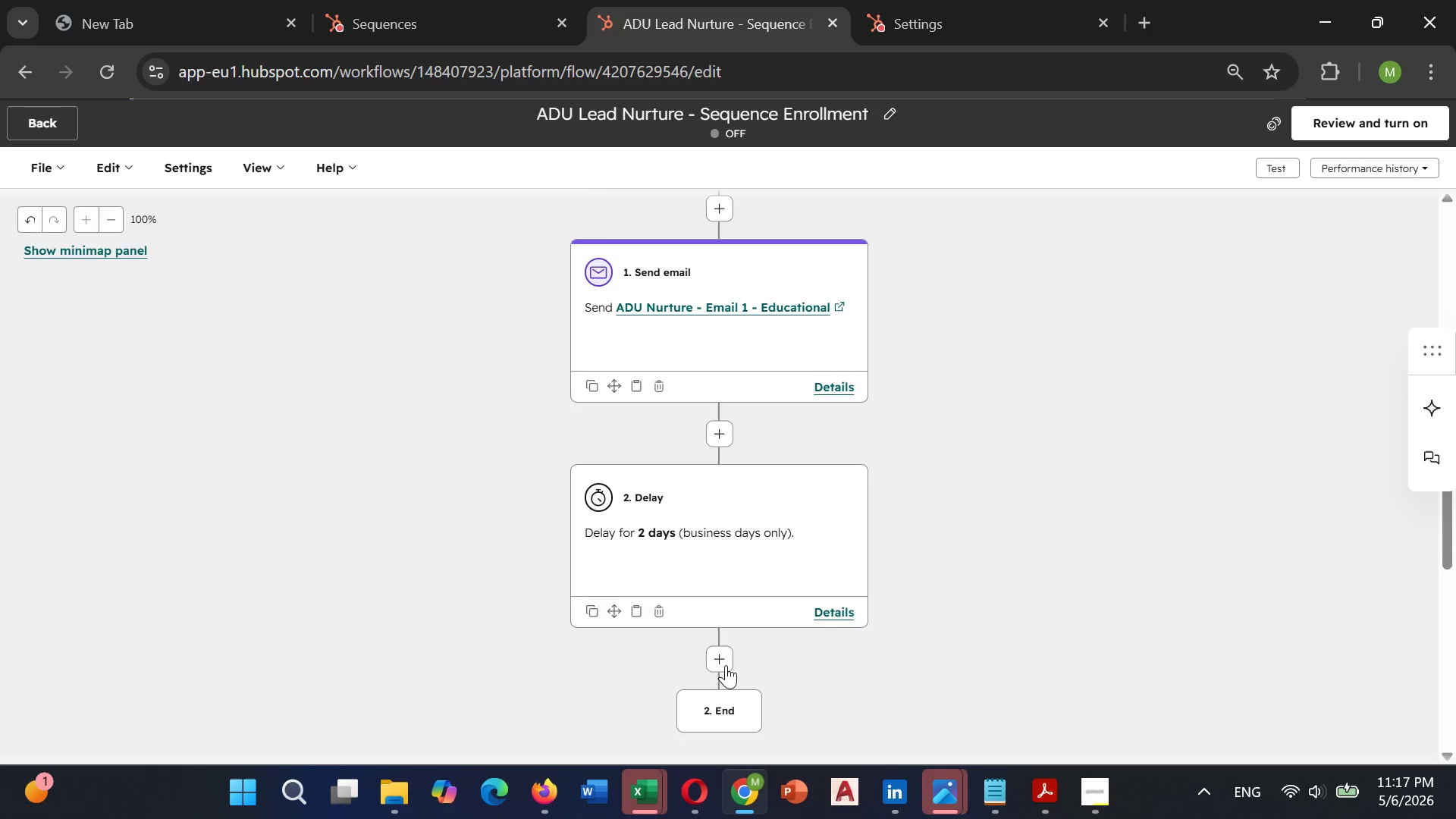 
left_click([726, 665])
 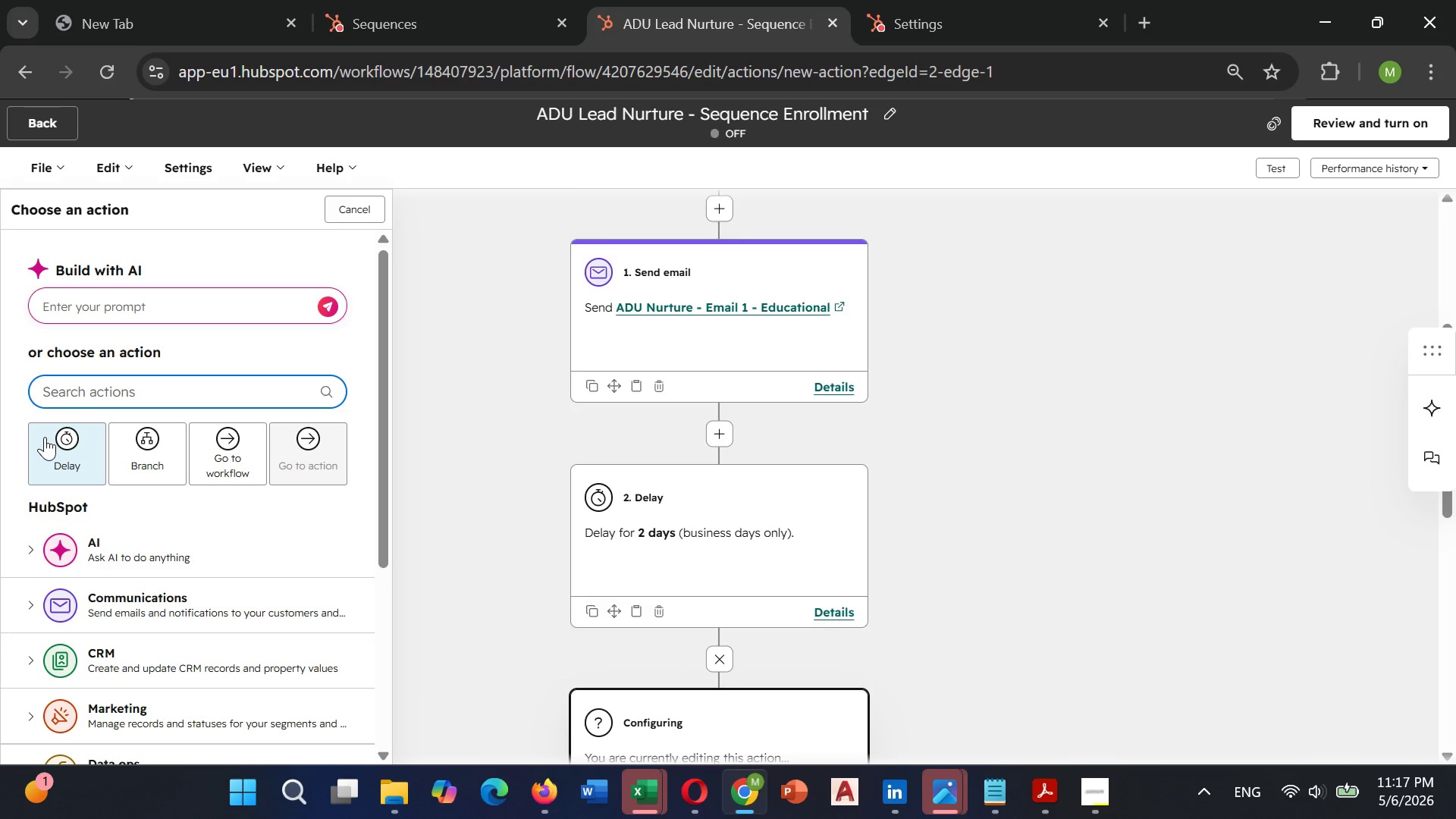 
type(send em)
 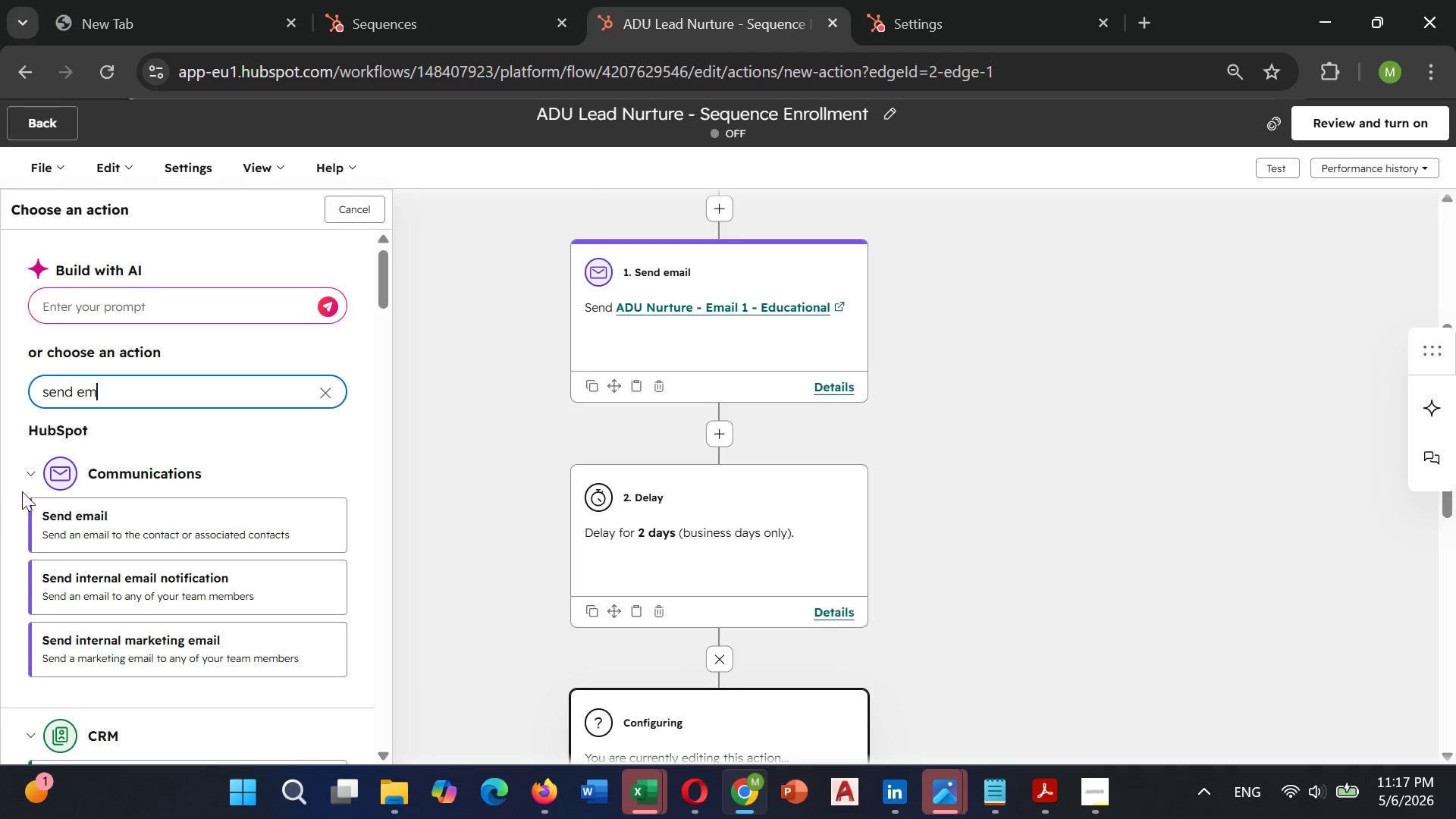 
left_click([77, 511])
 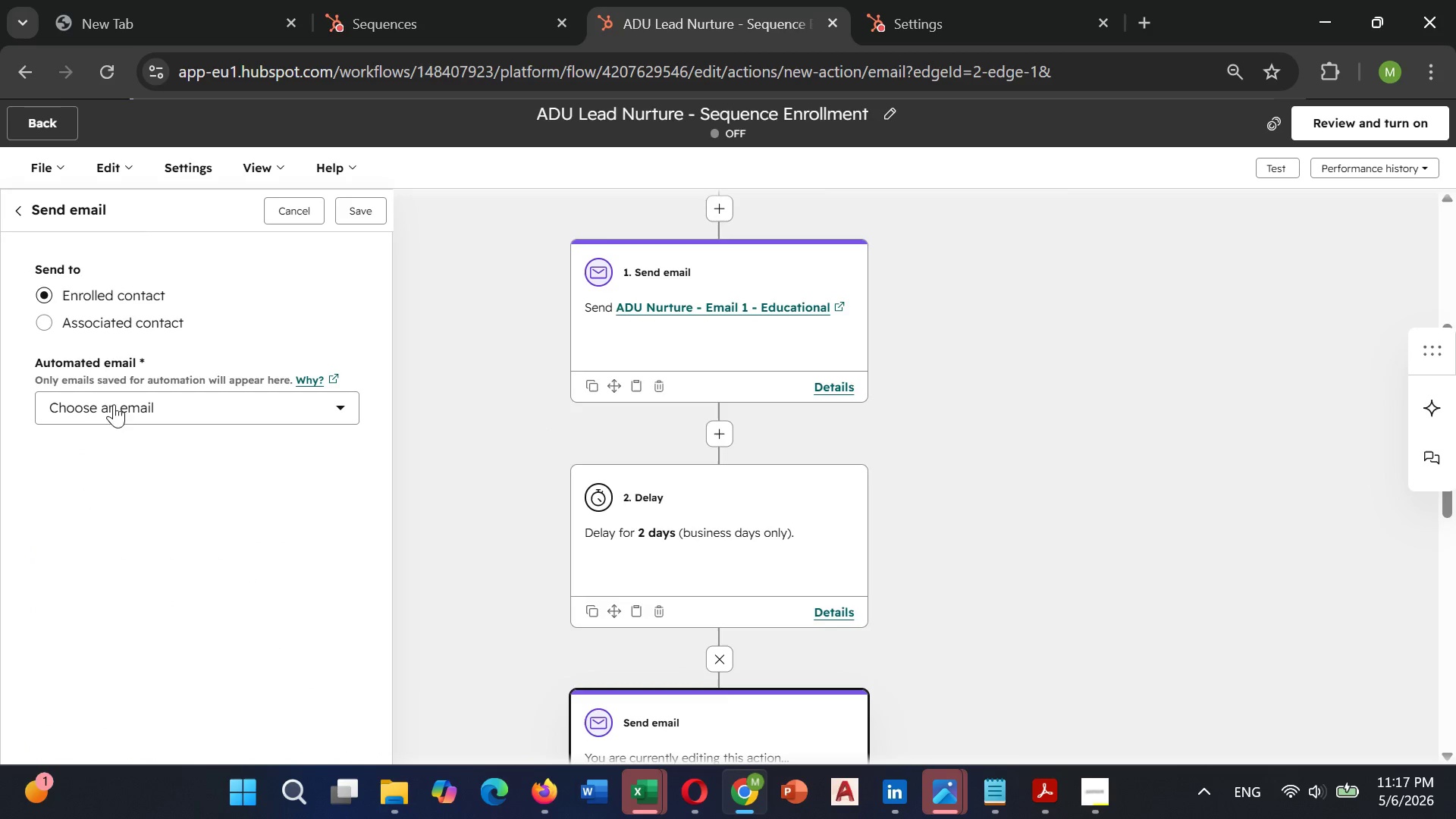 
left_click([113, 409])
 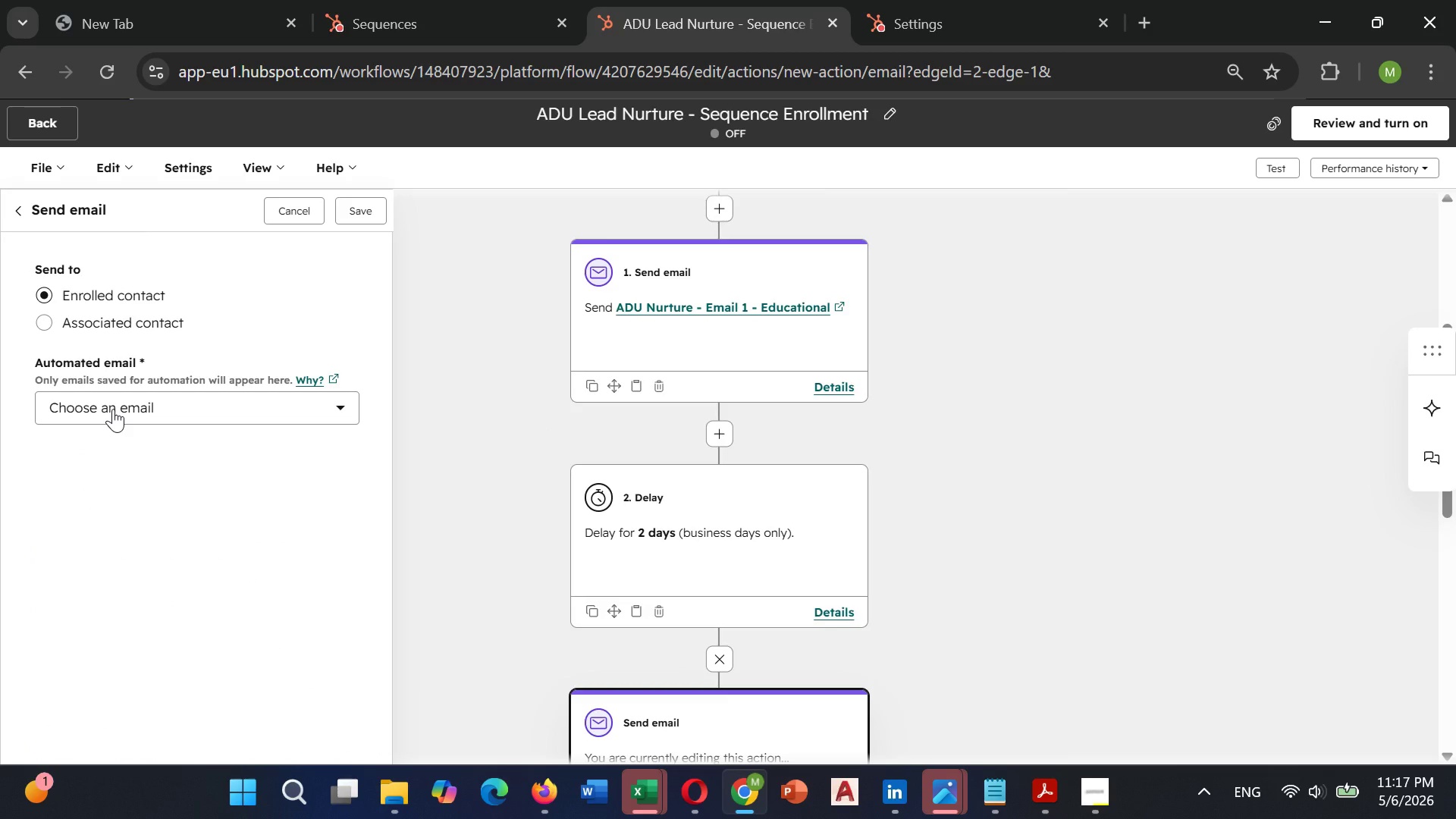 
left_click([113, 409])
 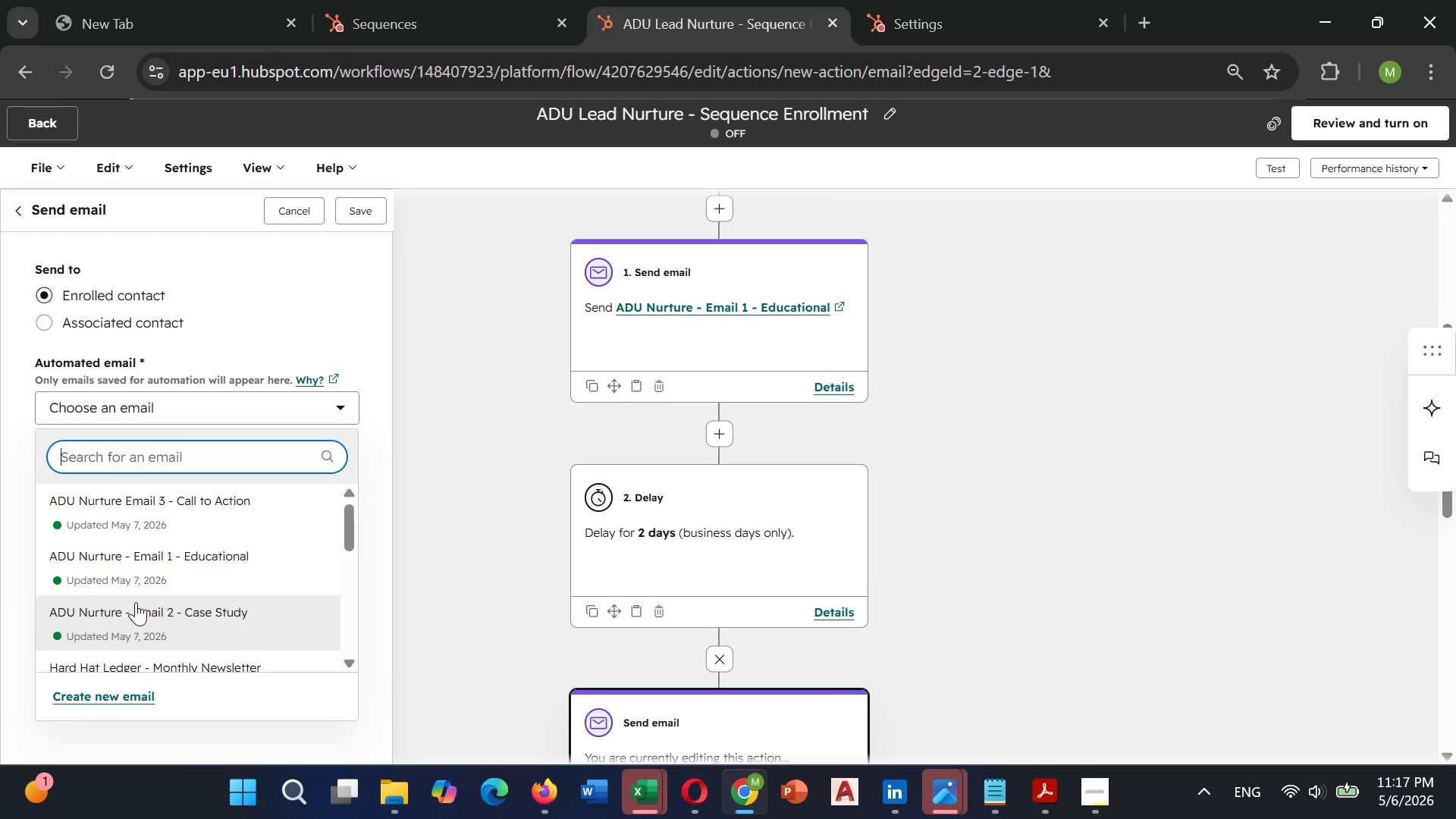 
left_click([136, 604])
 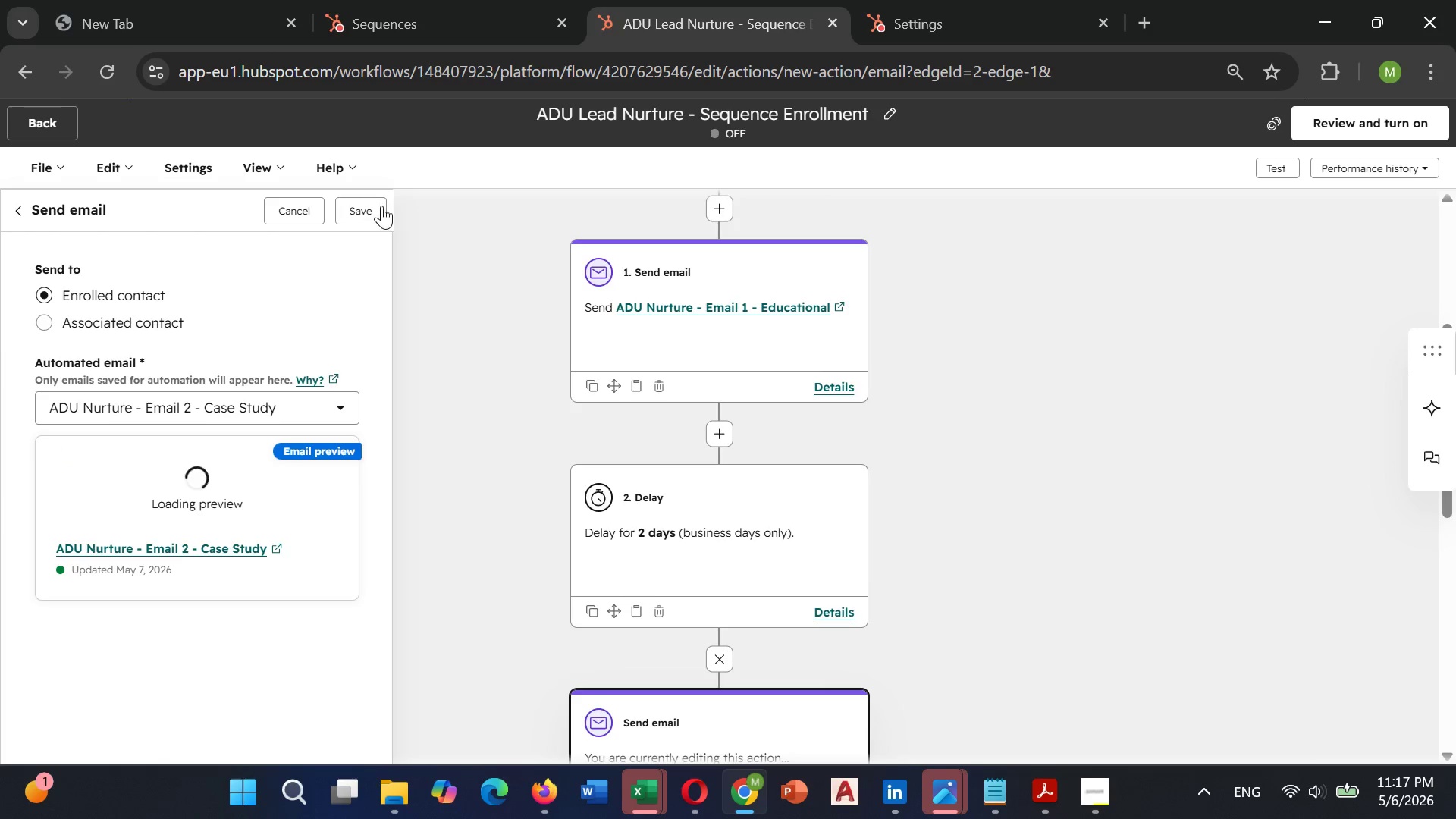 
left_click([373, 206])
 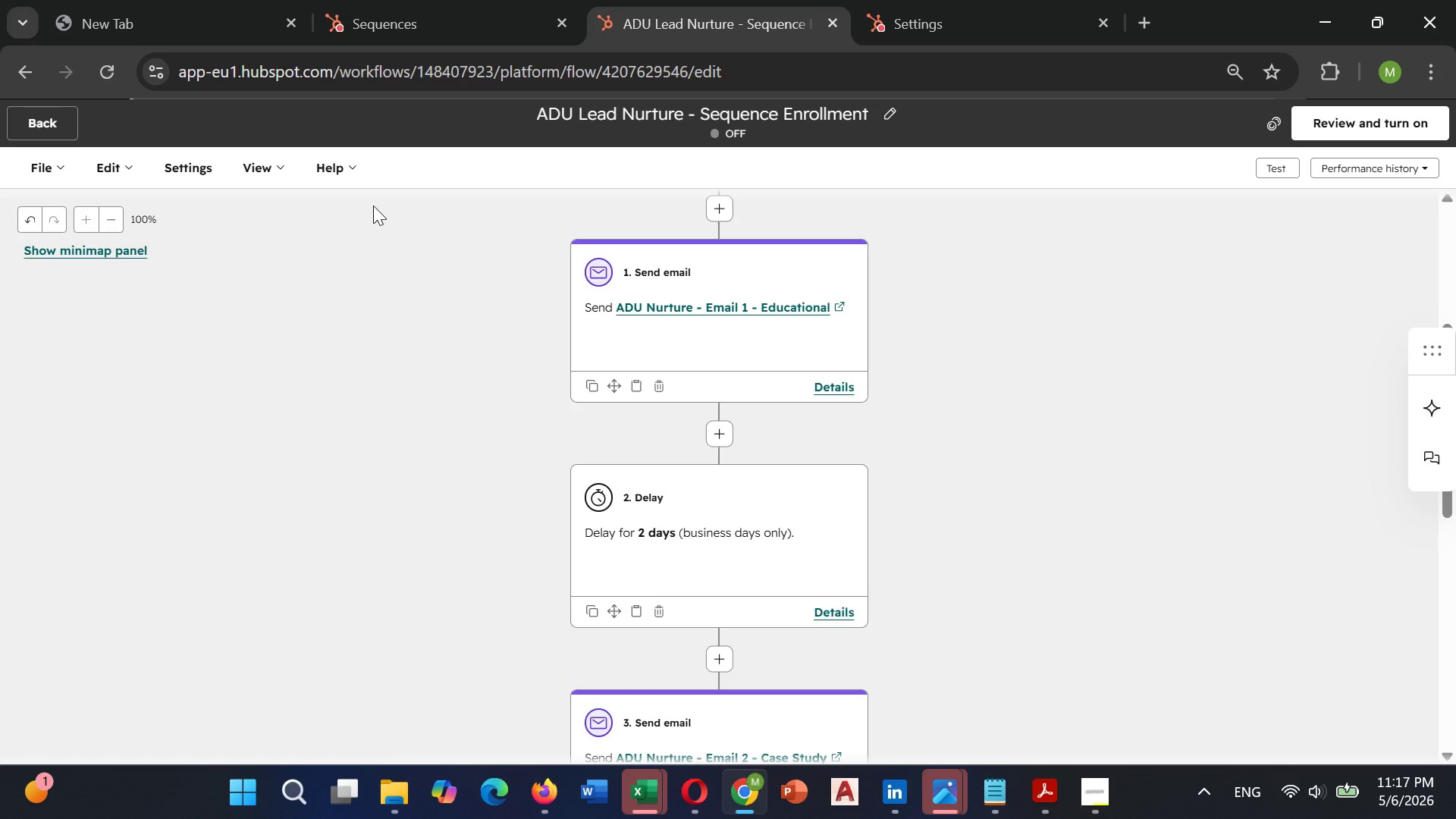 
wait(12.17)
 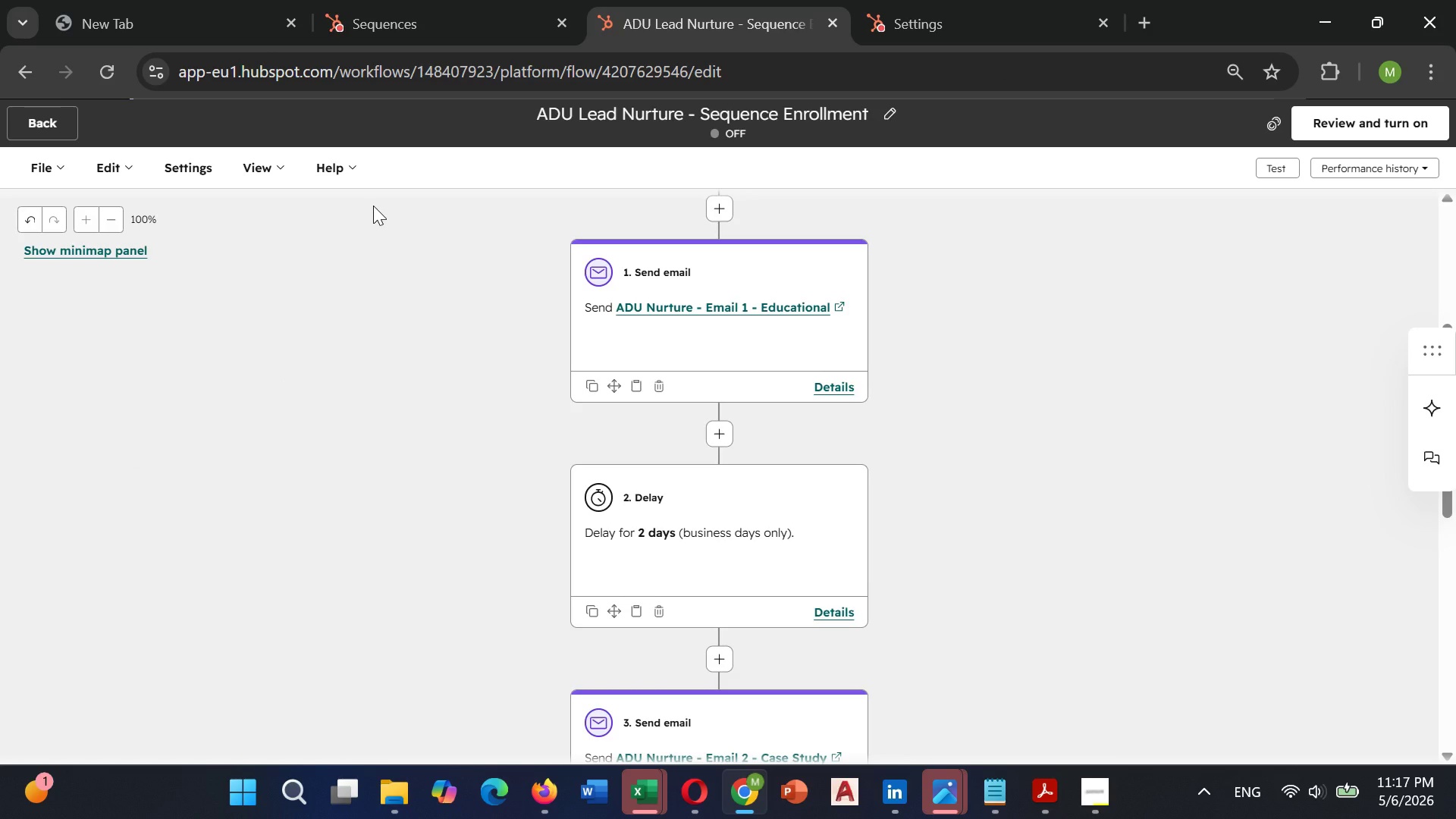 
scroll: coordinate [405, 213], scroll_direction: down, amount: 3.0
 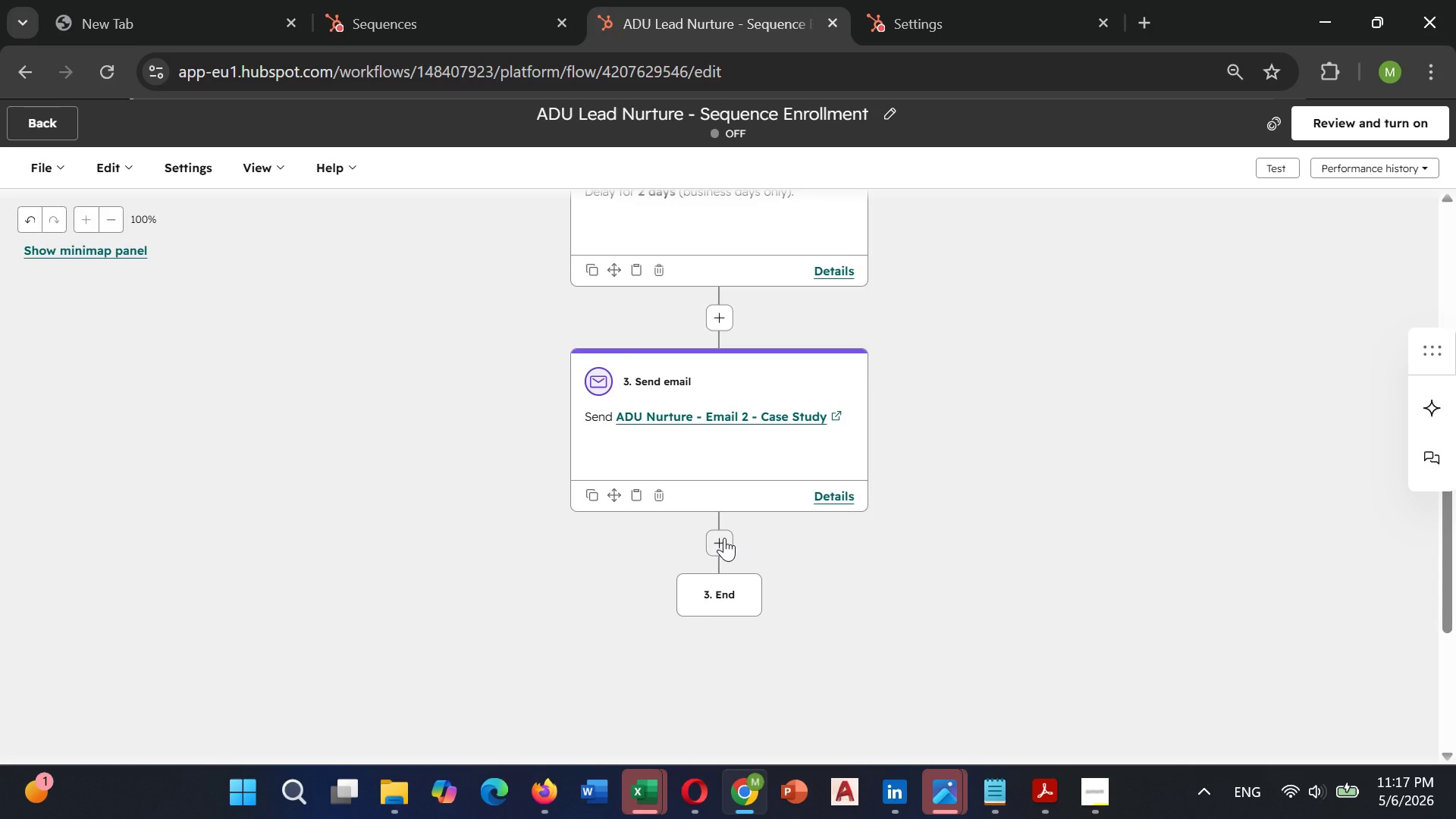 
left_click([724, 538])
 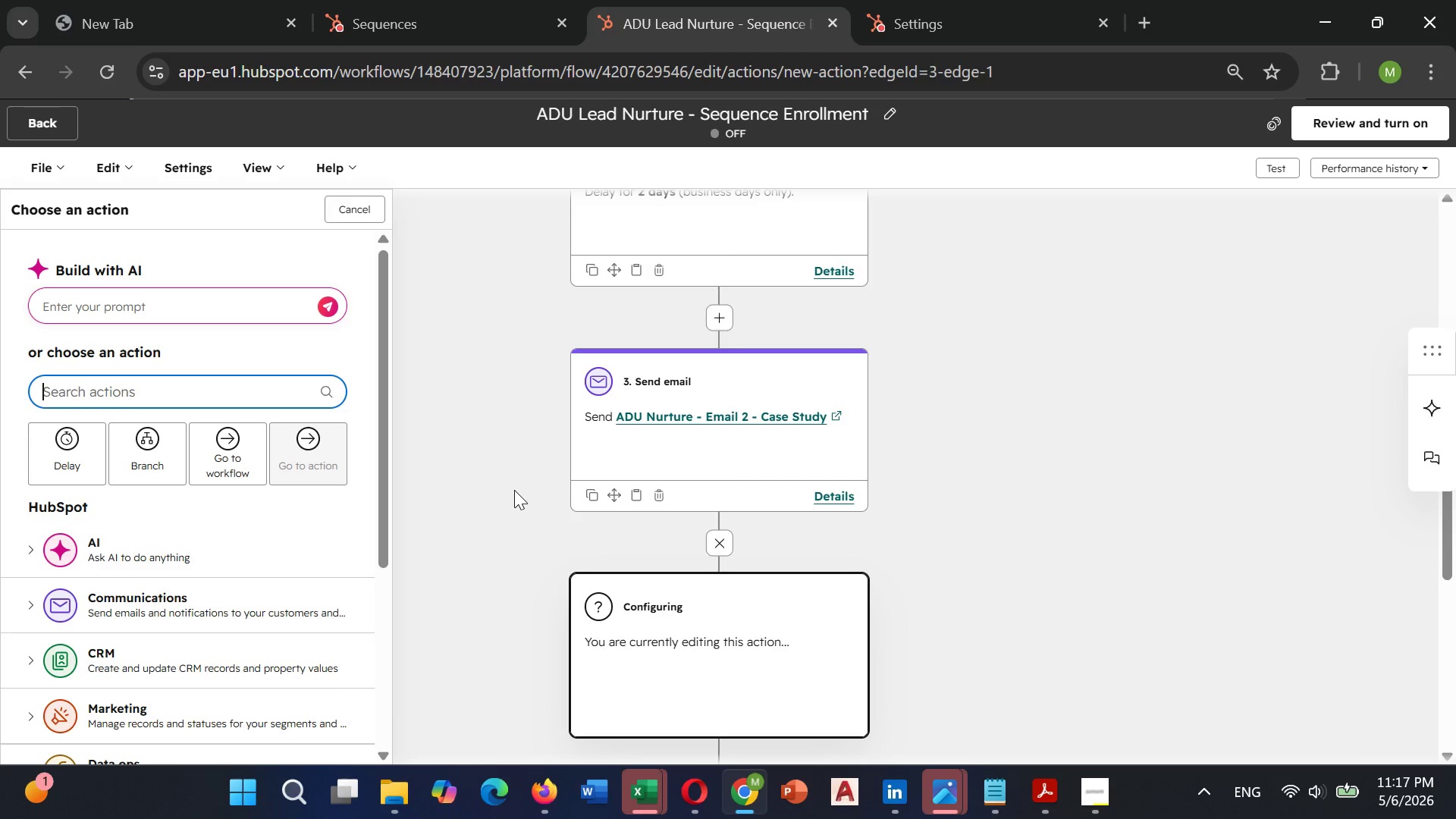 
type(creat)
 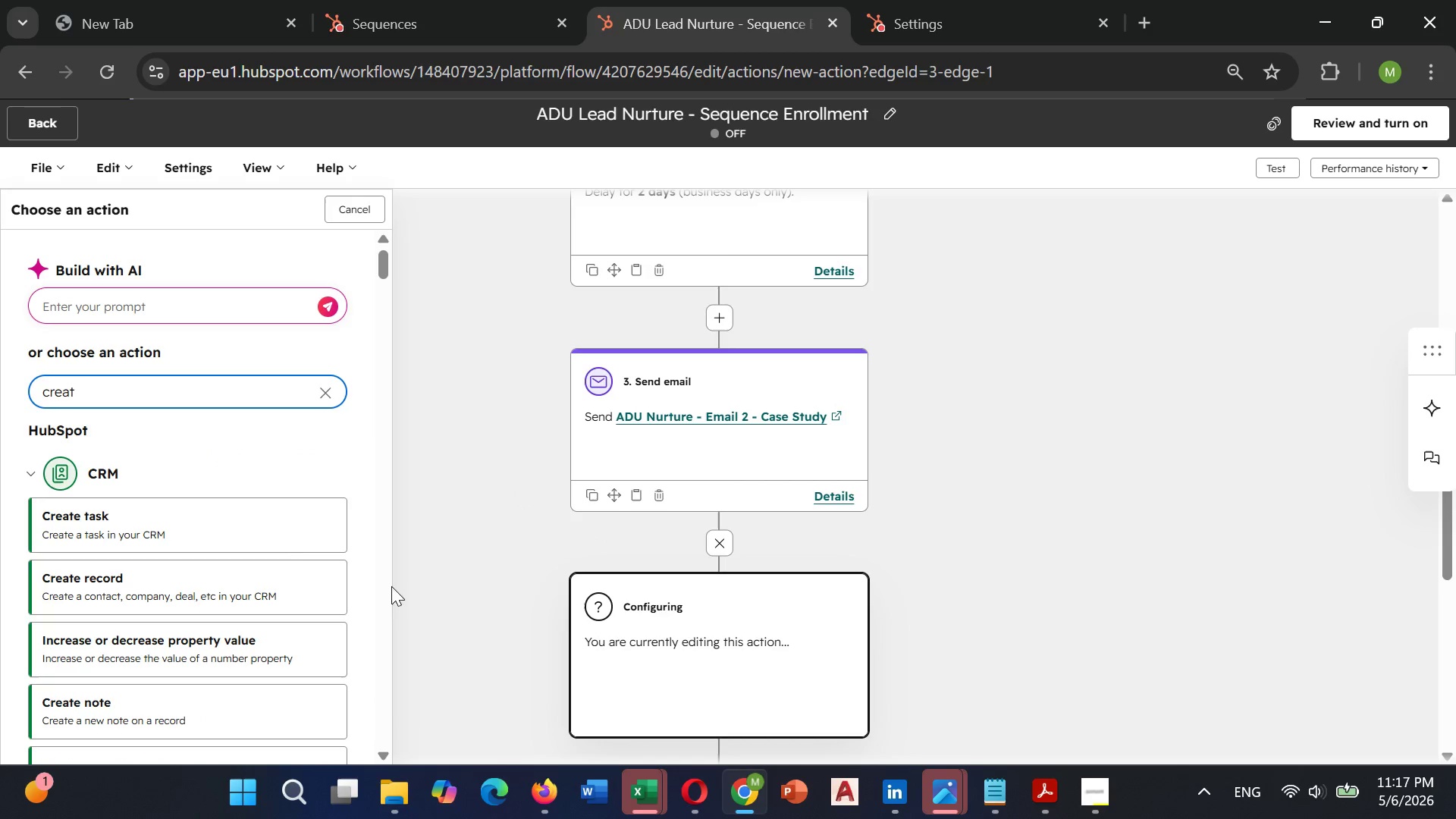 
left_click([241, 529])
 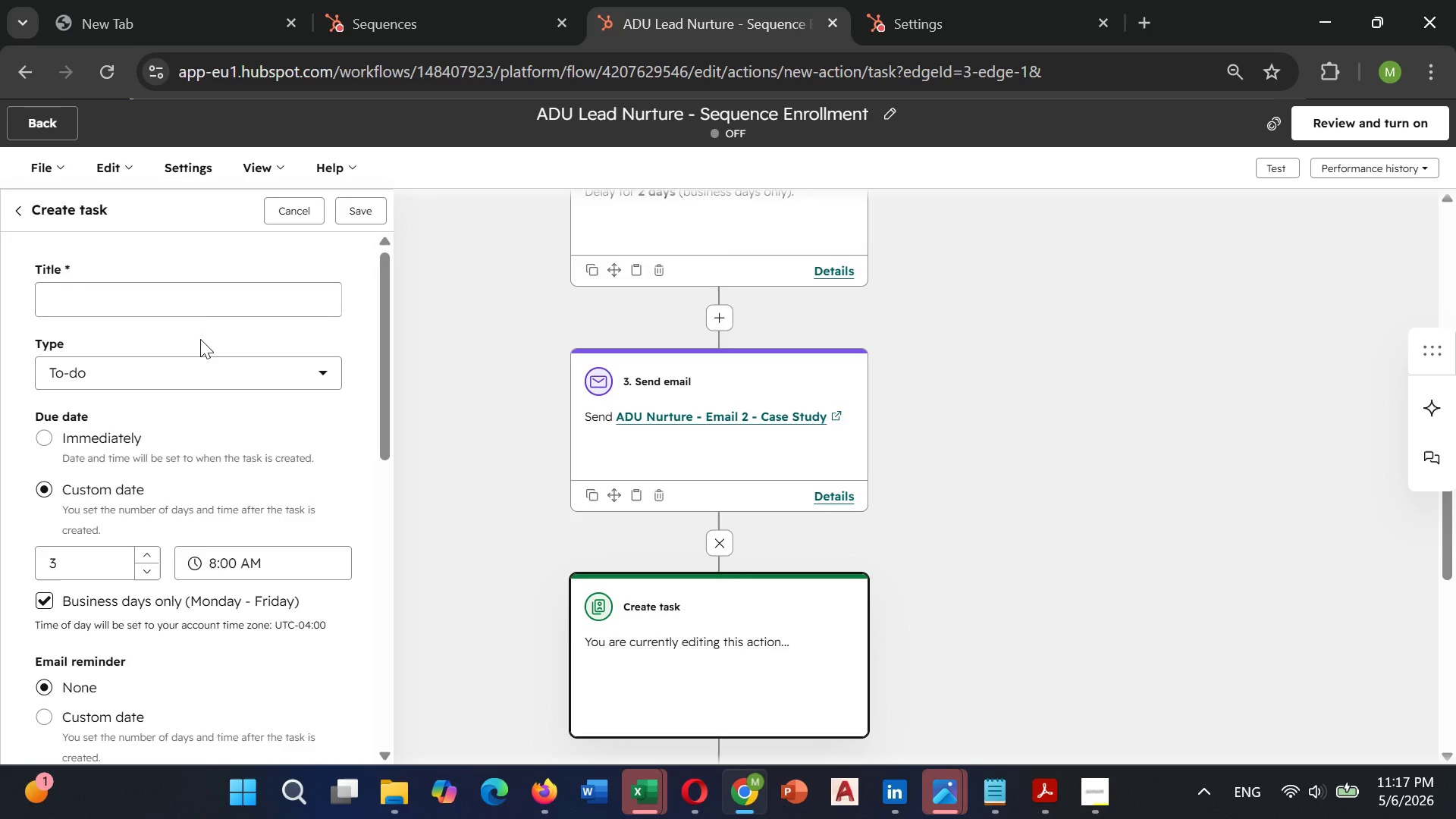 
left_click([212, 303])
 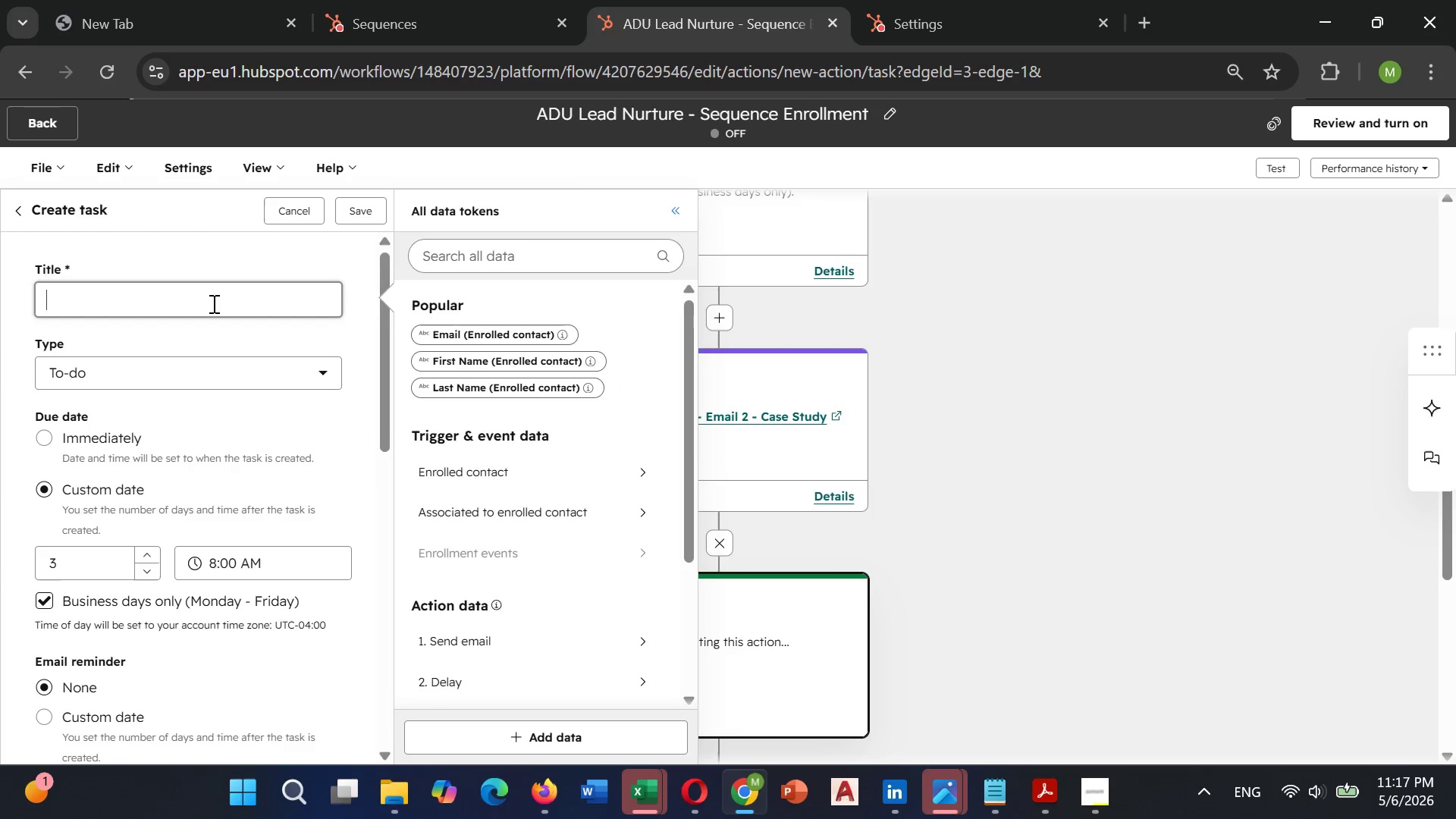 
type(Connect on LinkedIn)
 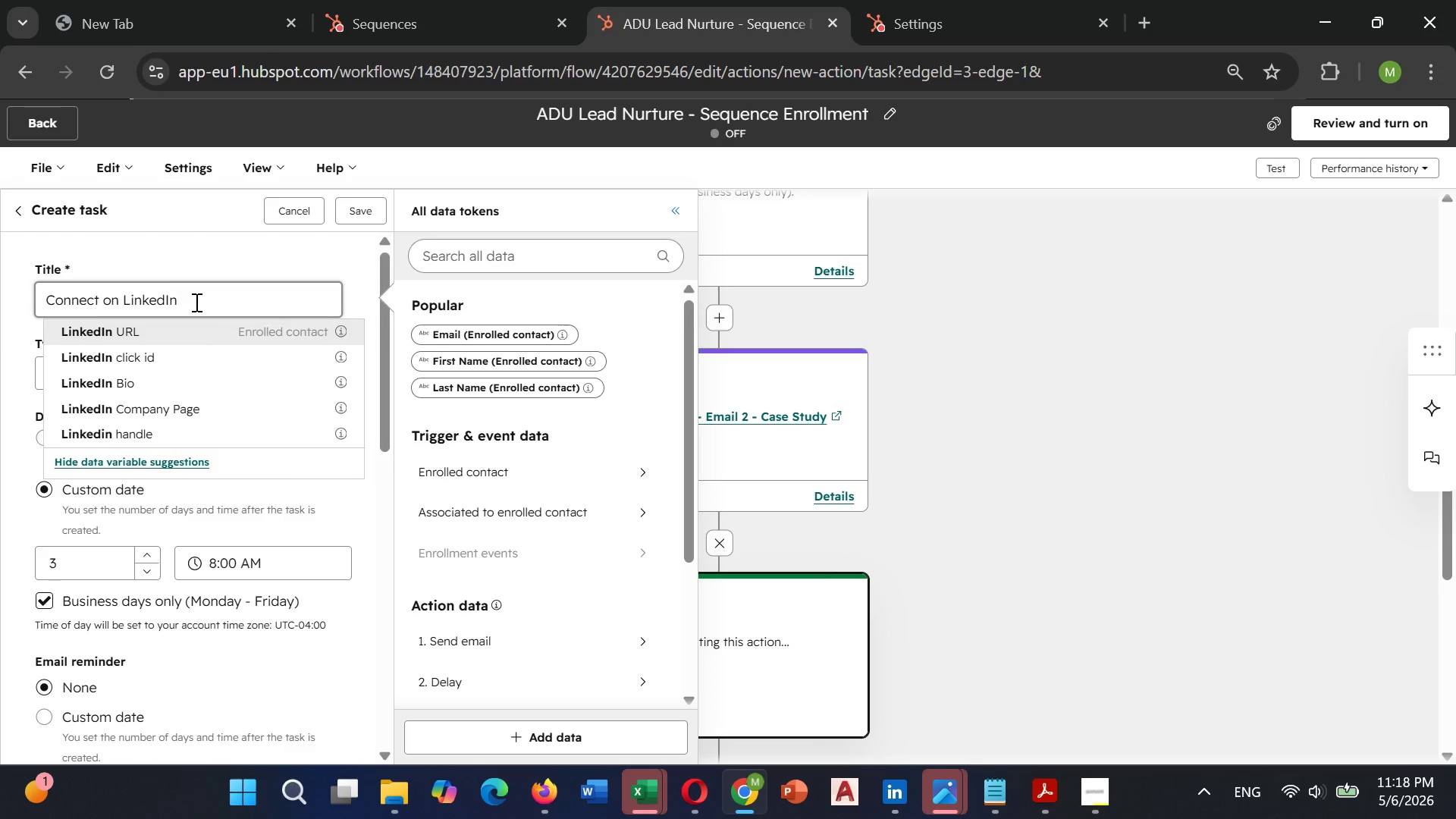 
left_click([232, 237])
 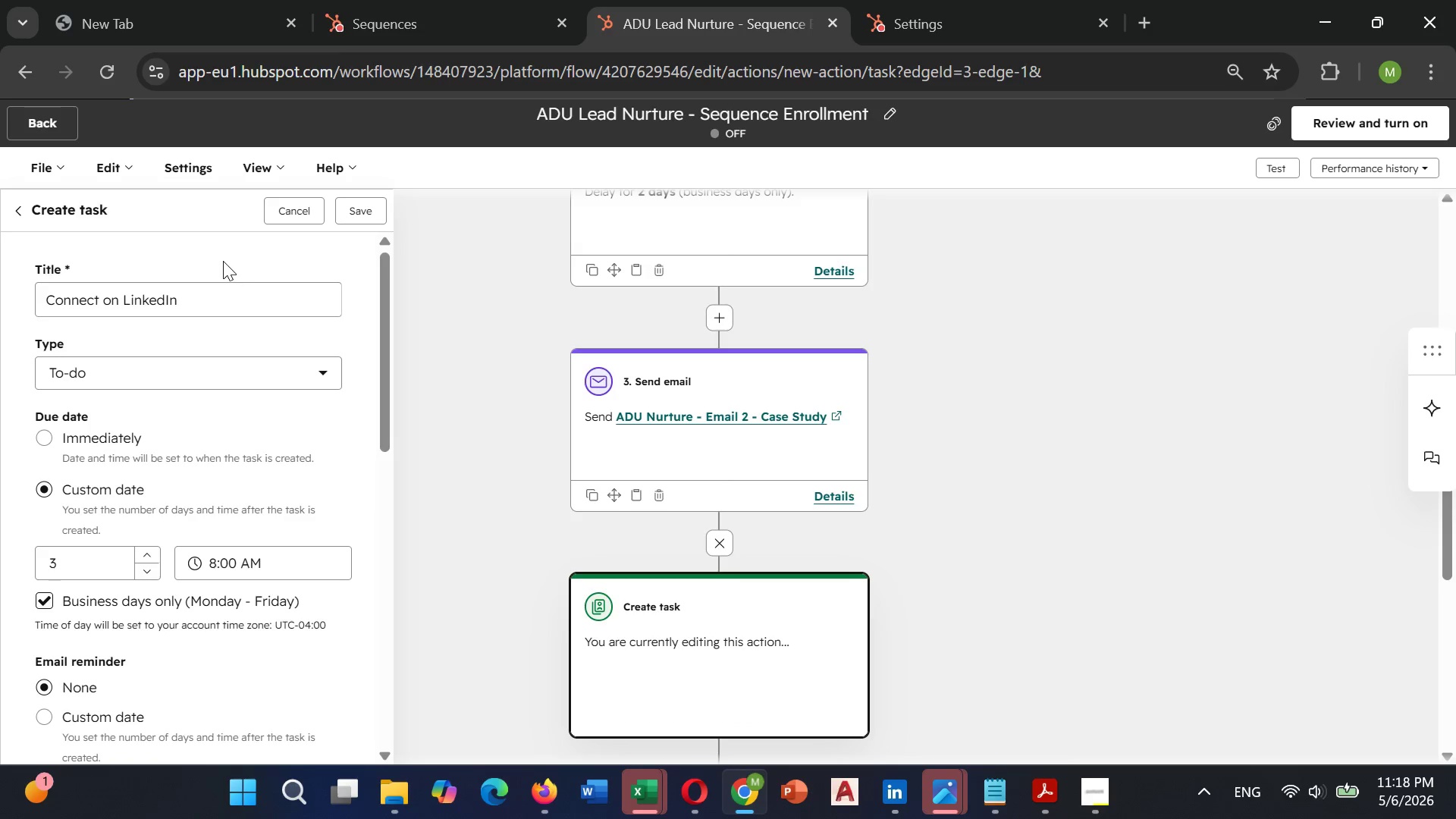 
left_click([223, 261])
 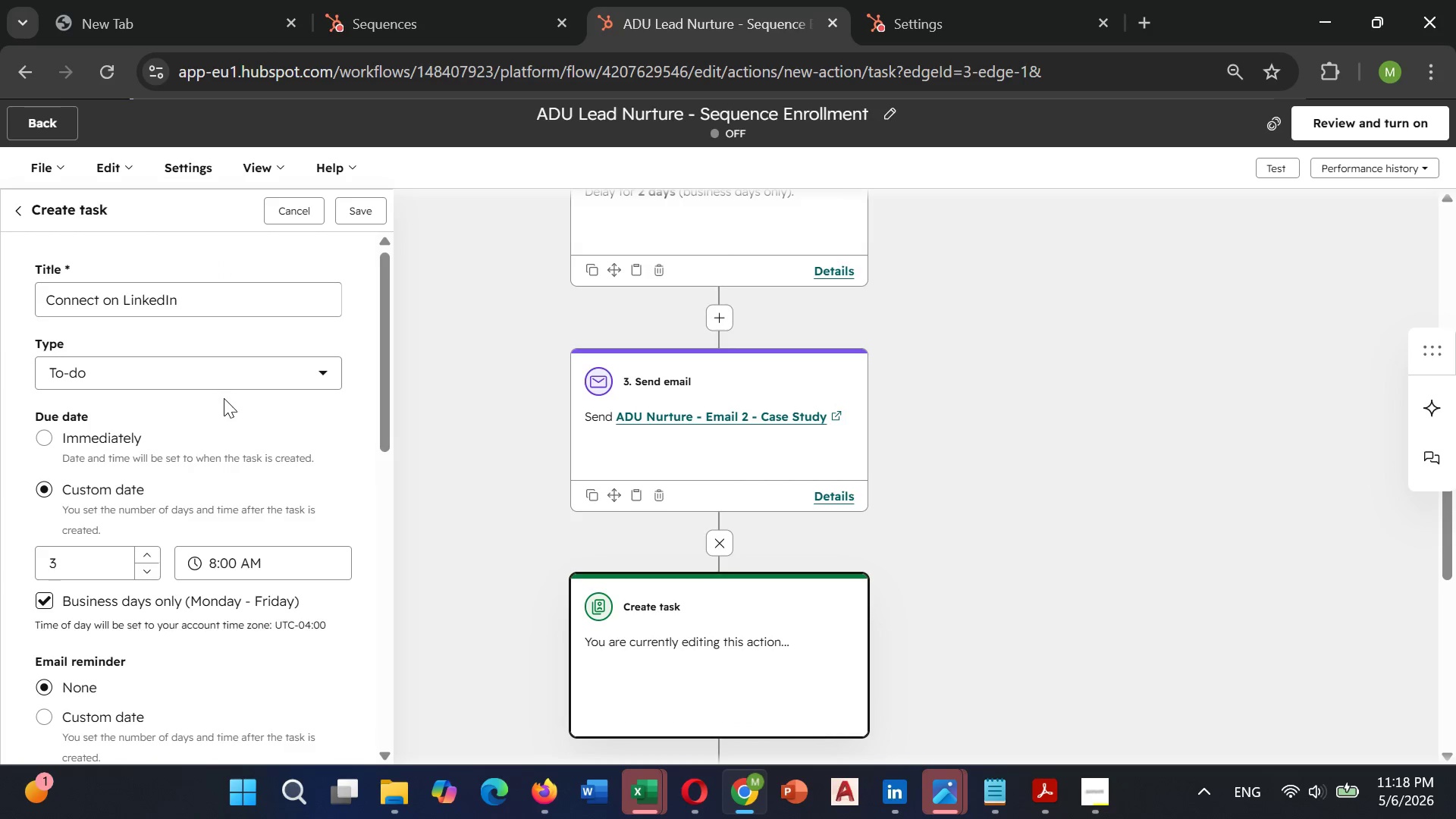 
wait(6.69)
 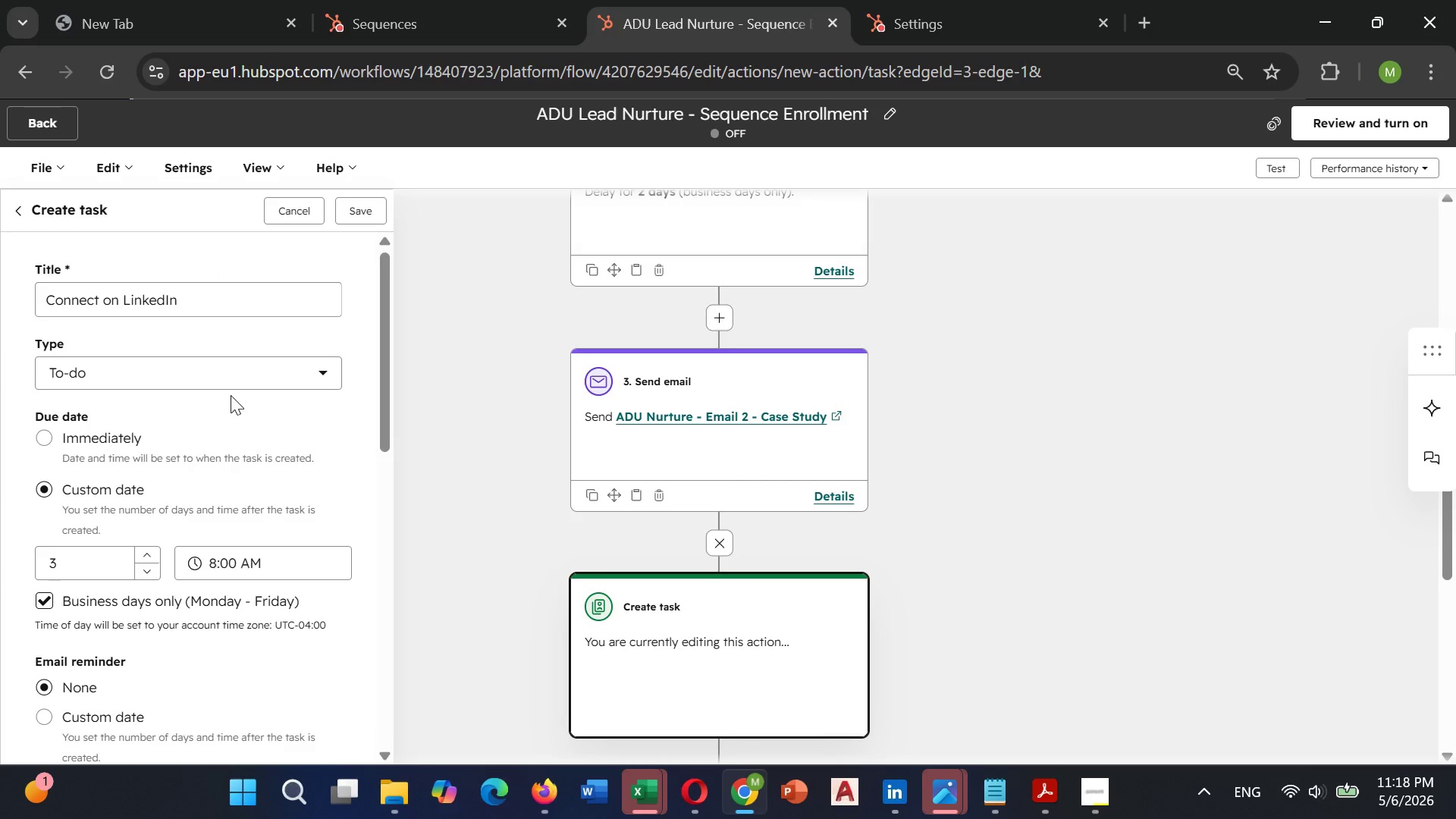 
left_click([154, 378])
 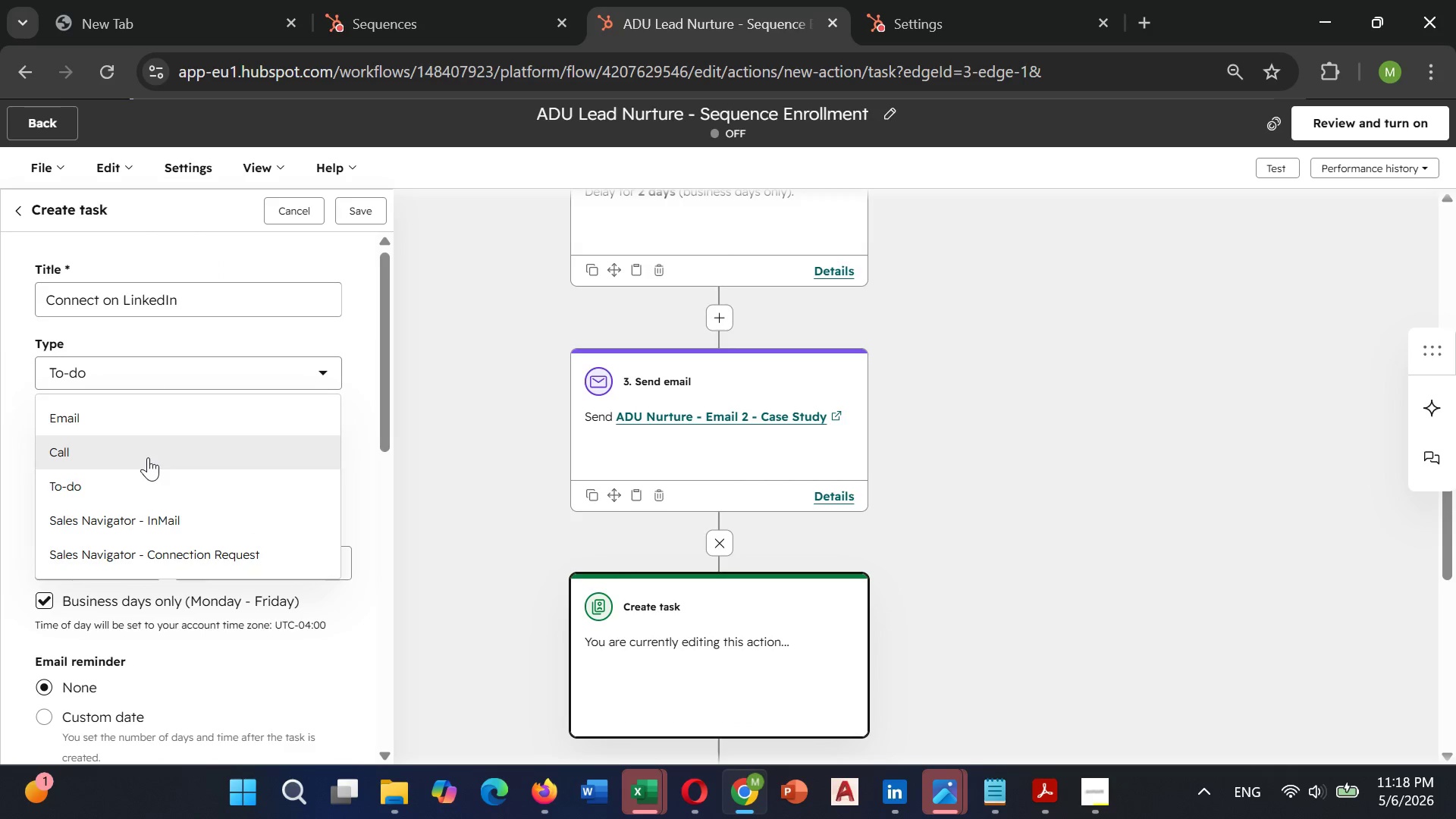 
mouse_move([121, 515])
 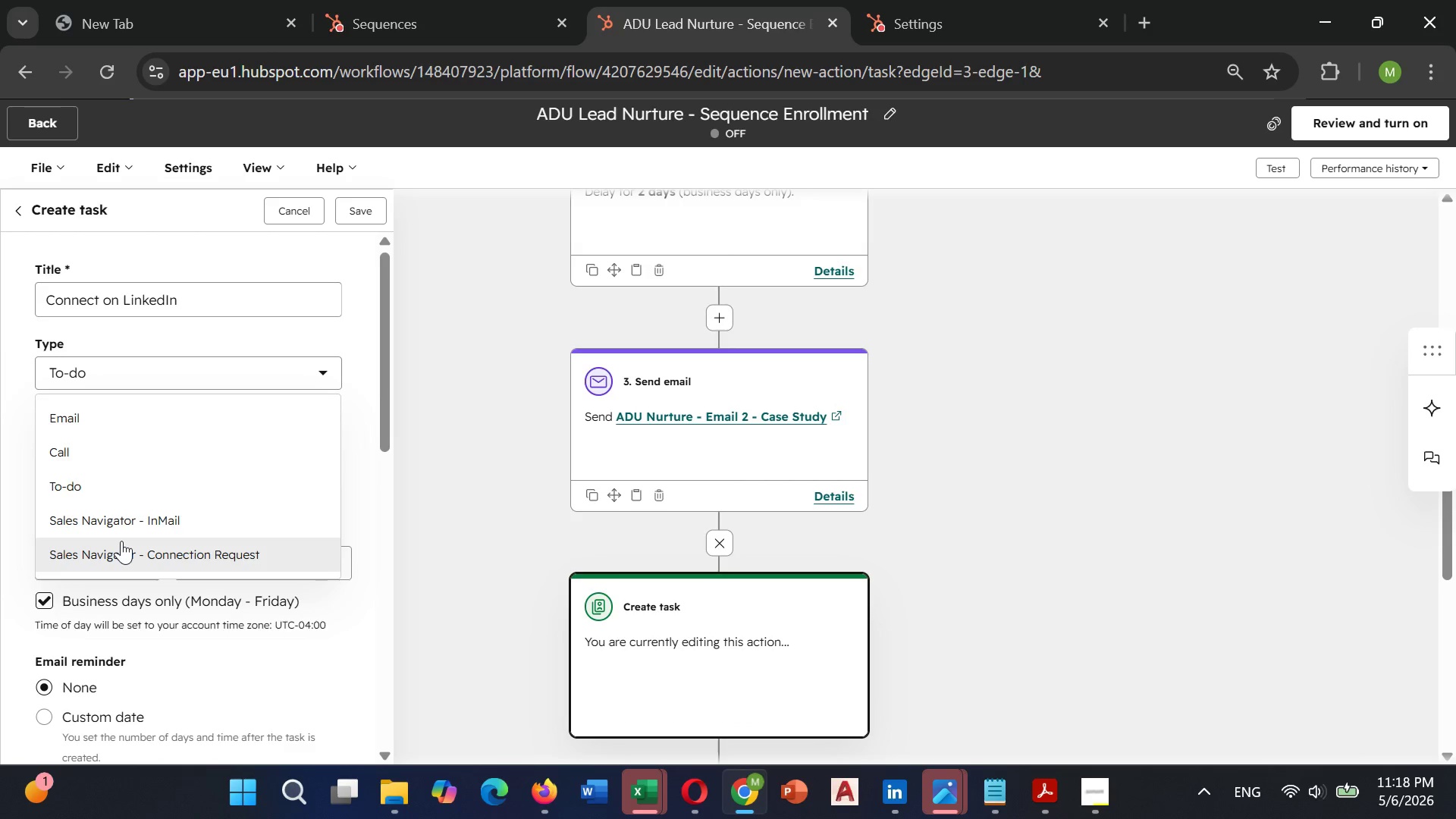 
left_click([121, 541])
 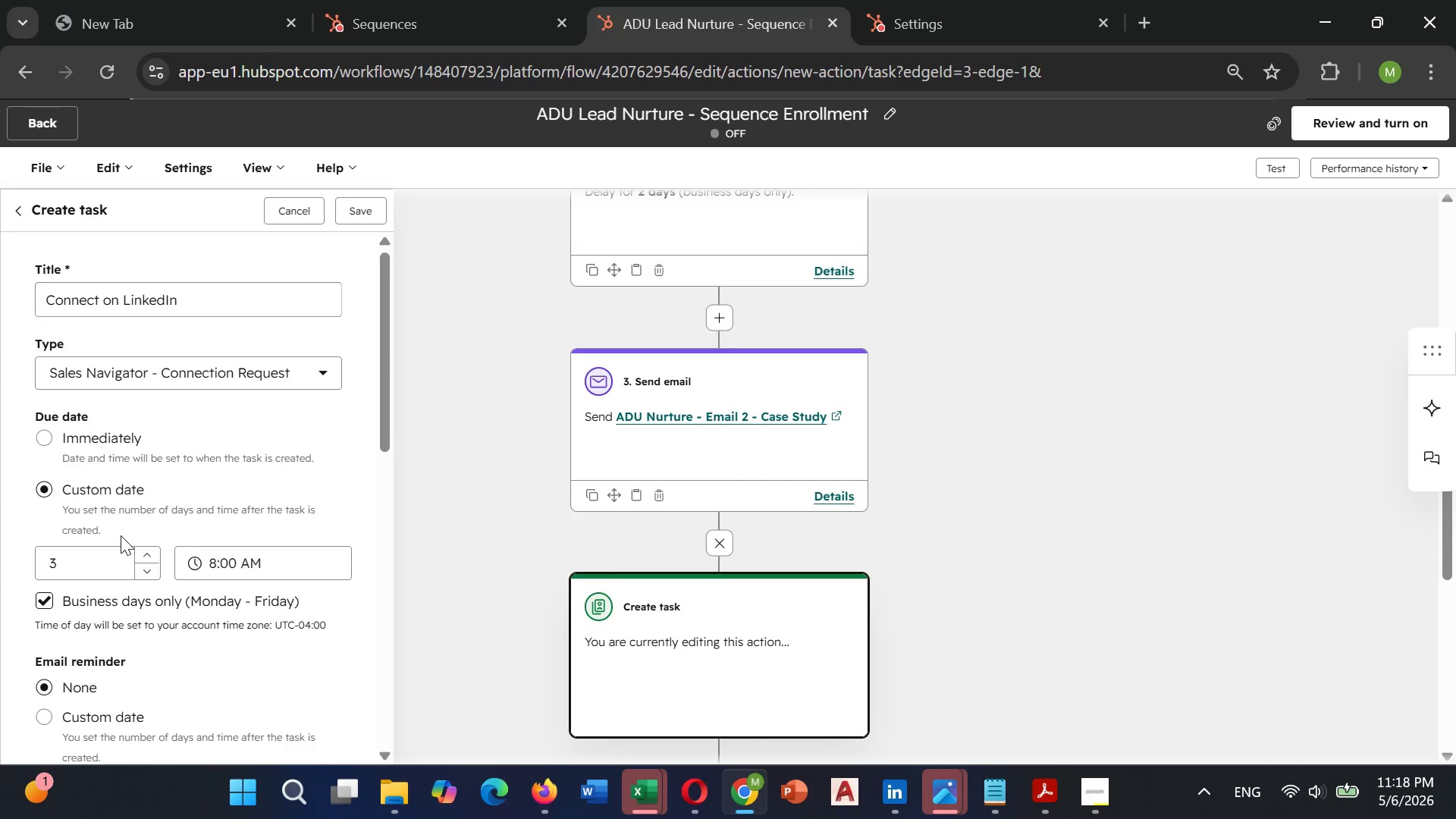 
mouse_move([143, 484])
 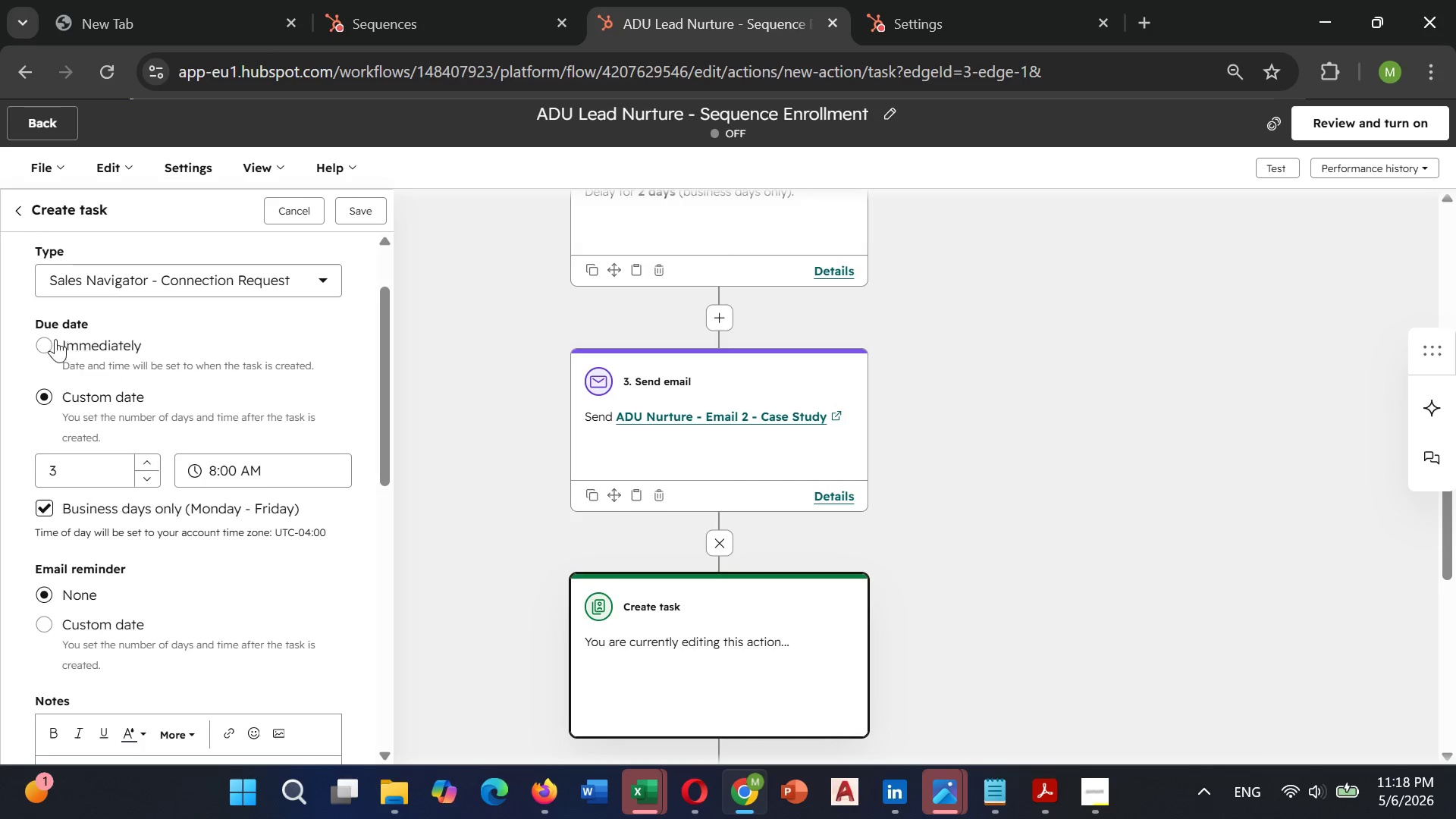 
left_click([43, 337])
 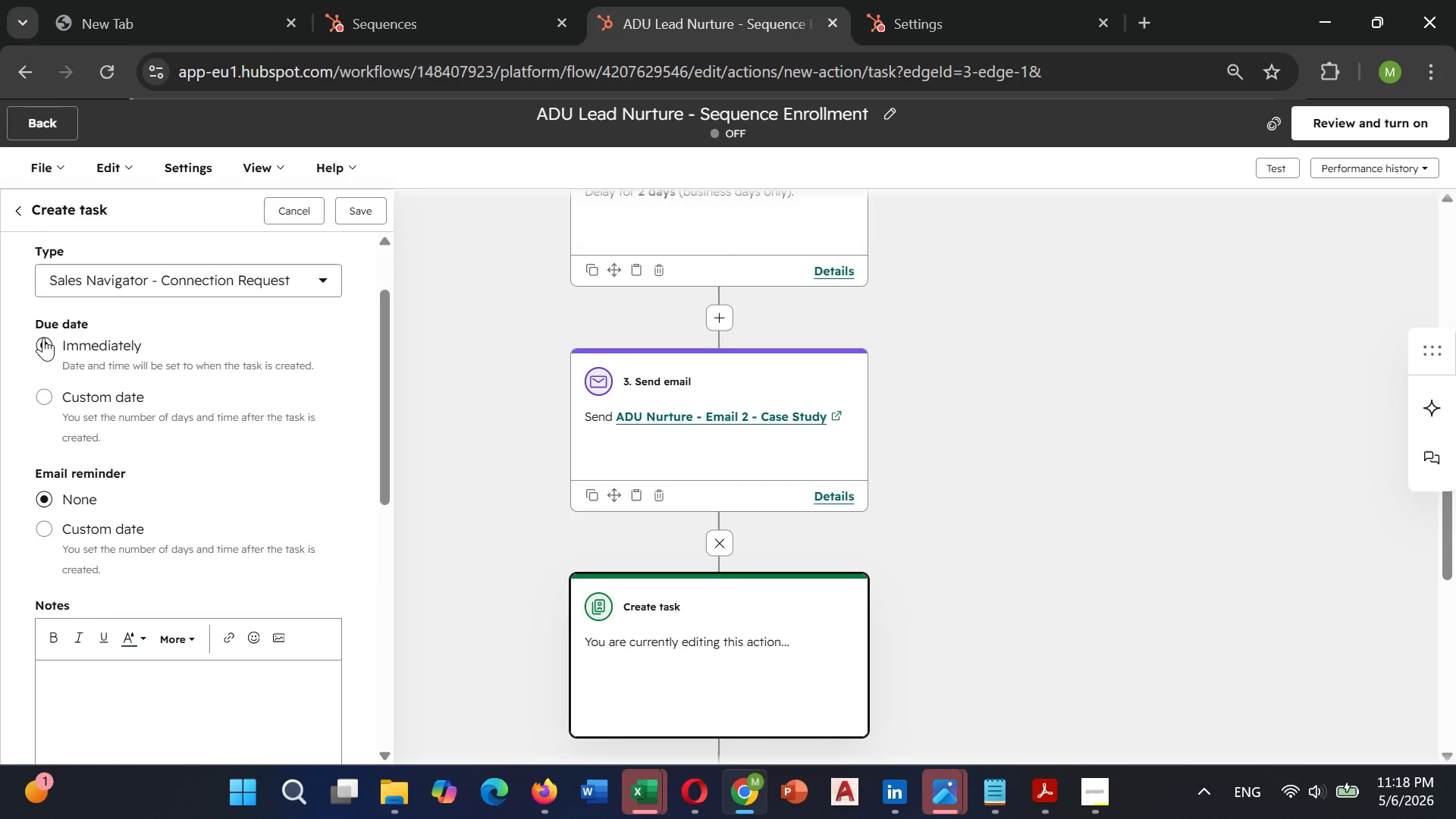 
mouse_move([166, 471])
 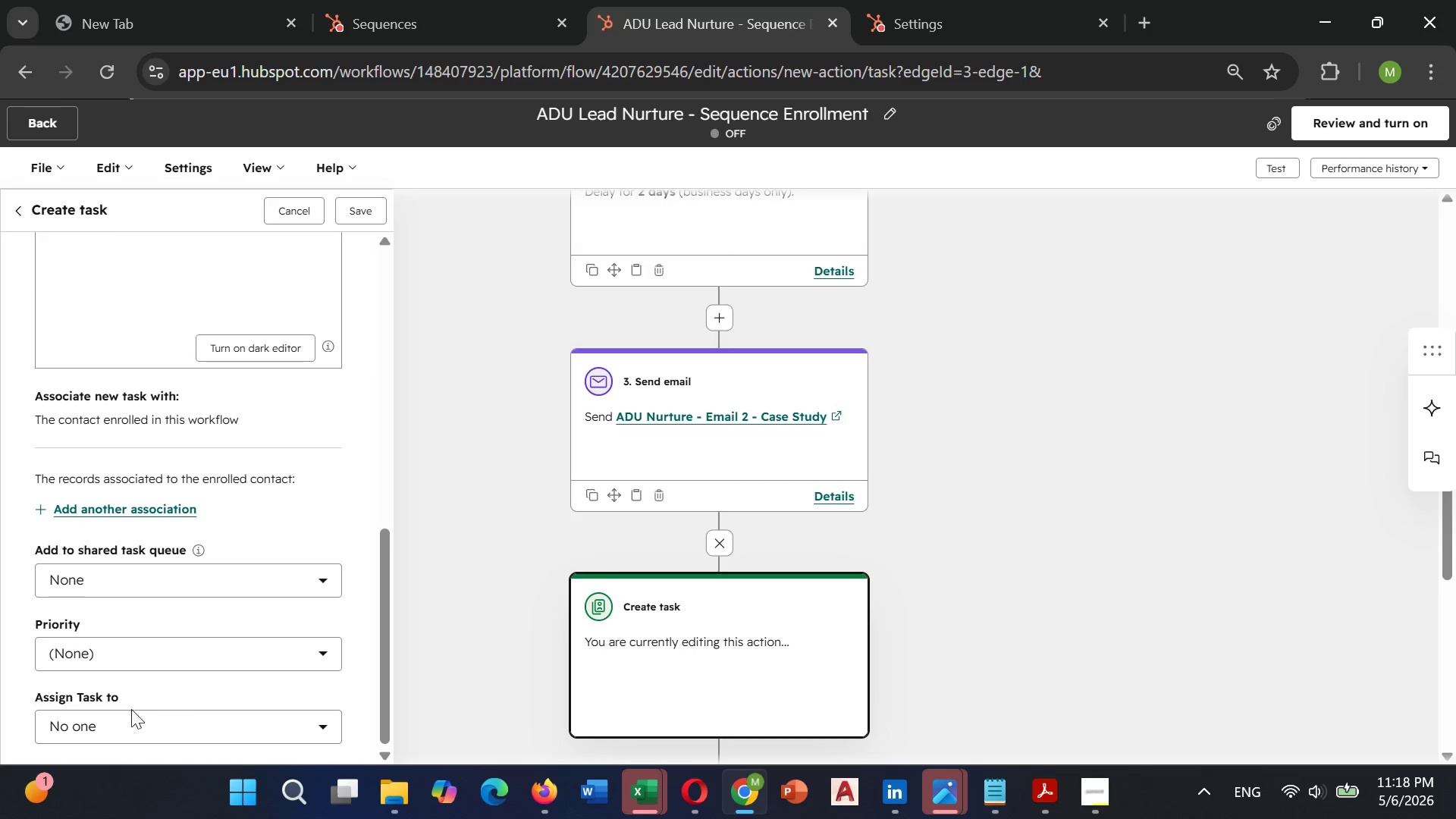 
left_click([127, 719])
 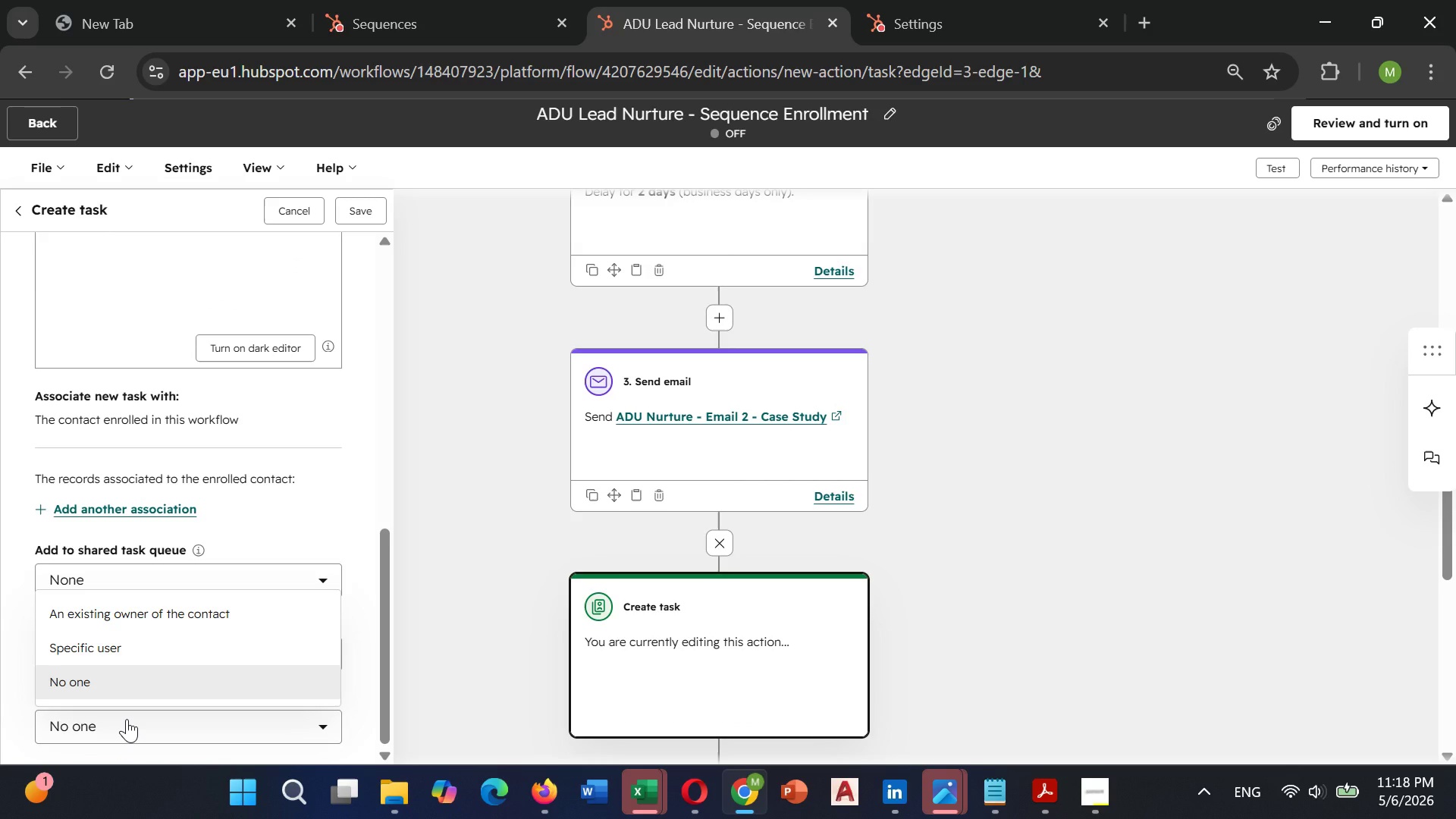 
wait(8.92)
 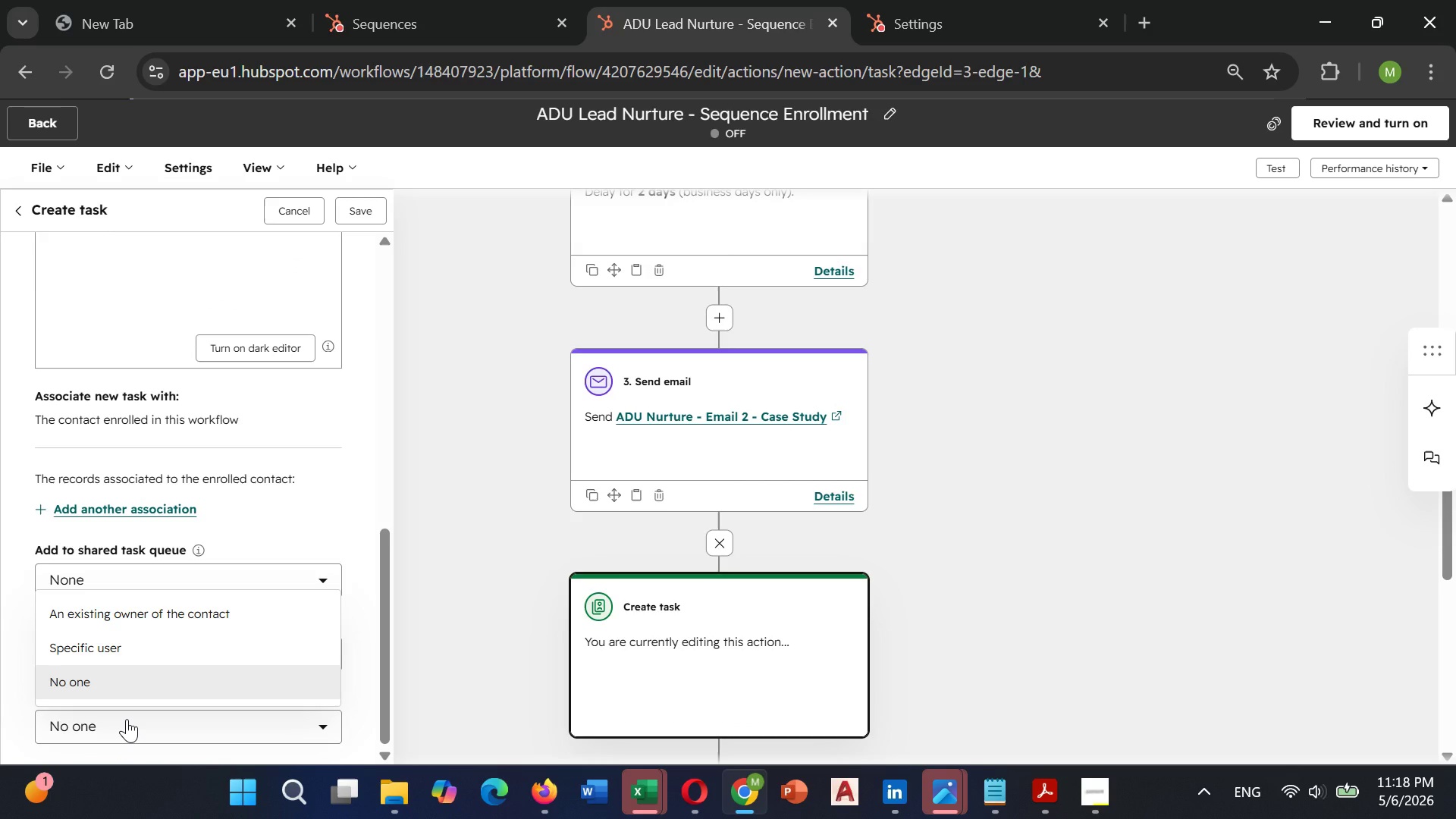 
left_click([98, 655])
 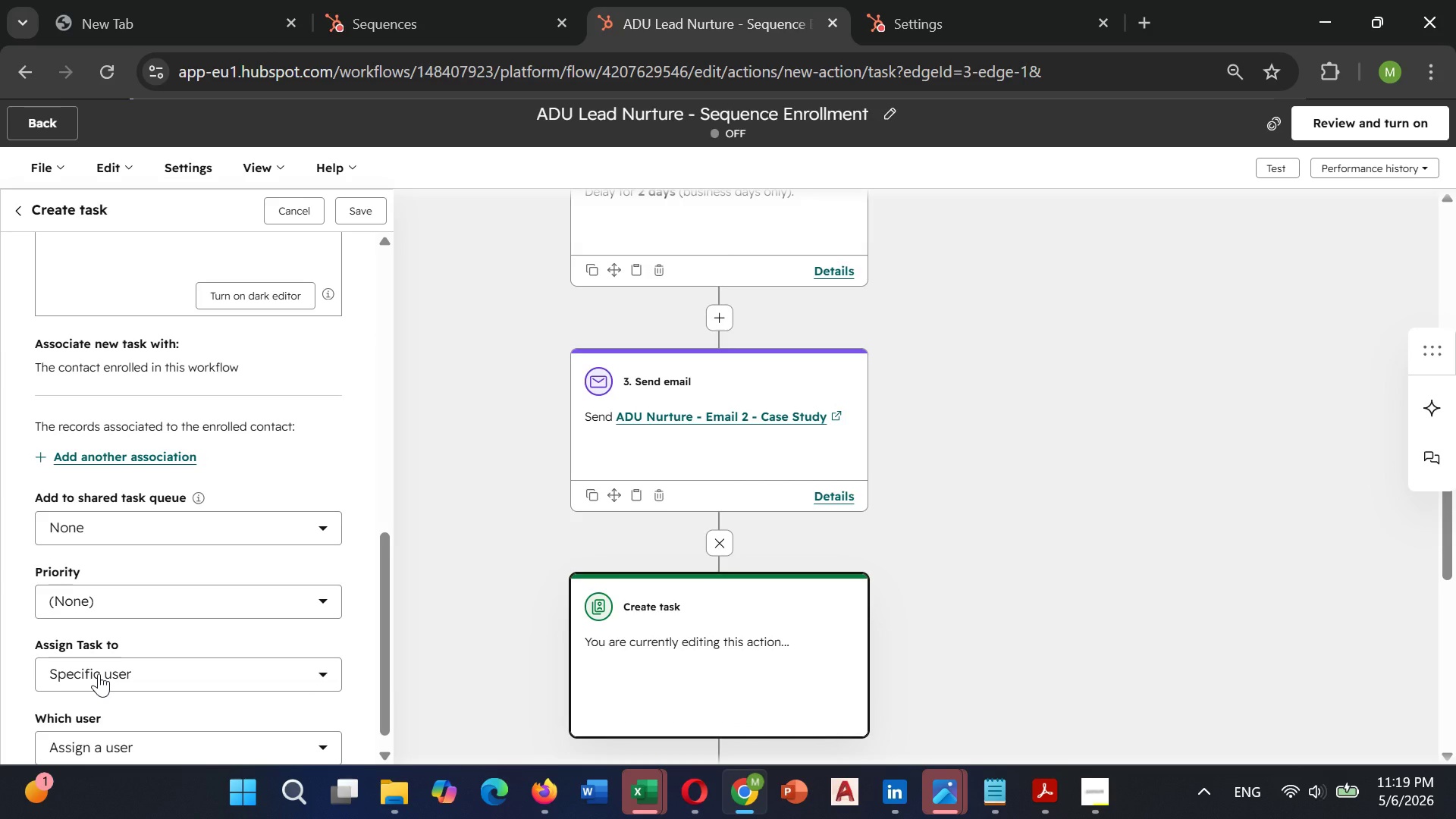 
left_click([99, 673])
 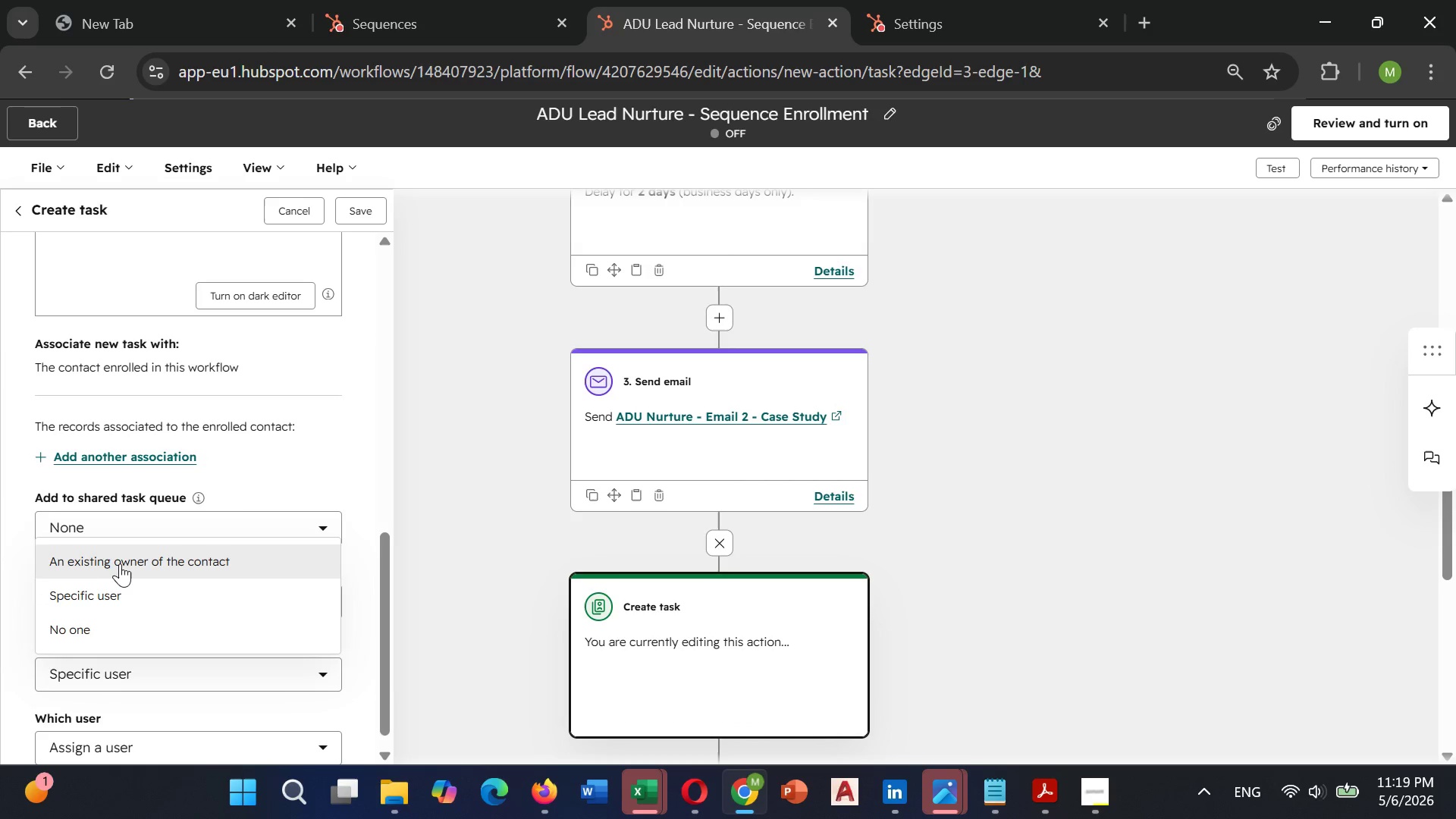 
left_click([125, 558])
 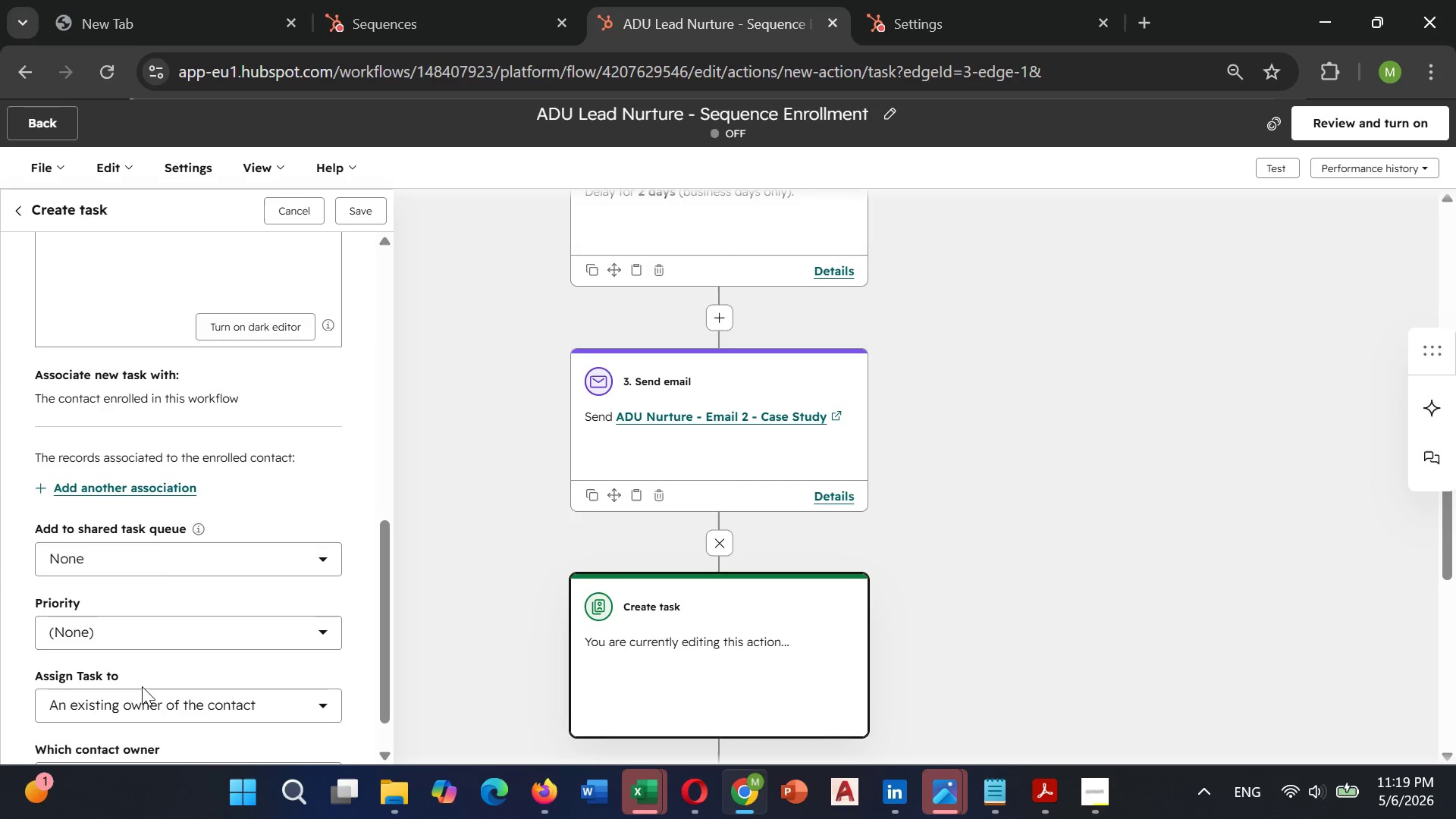 
wait(11.25)
 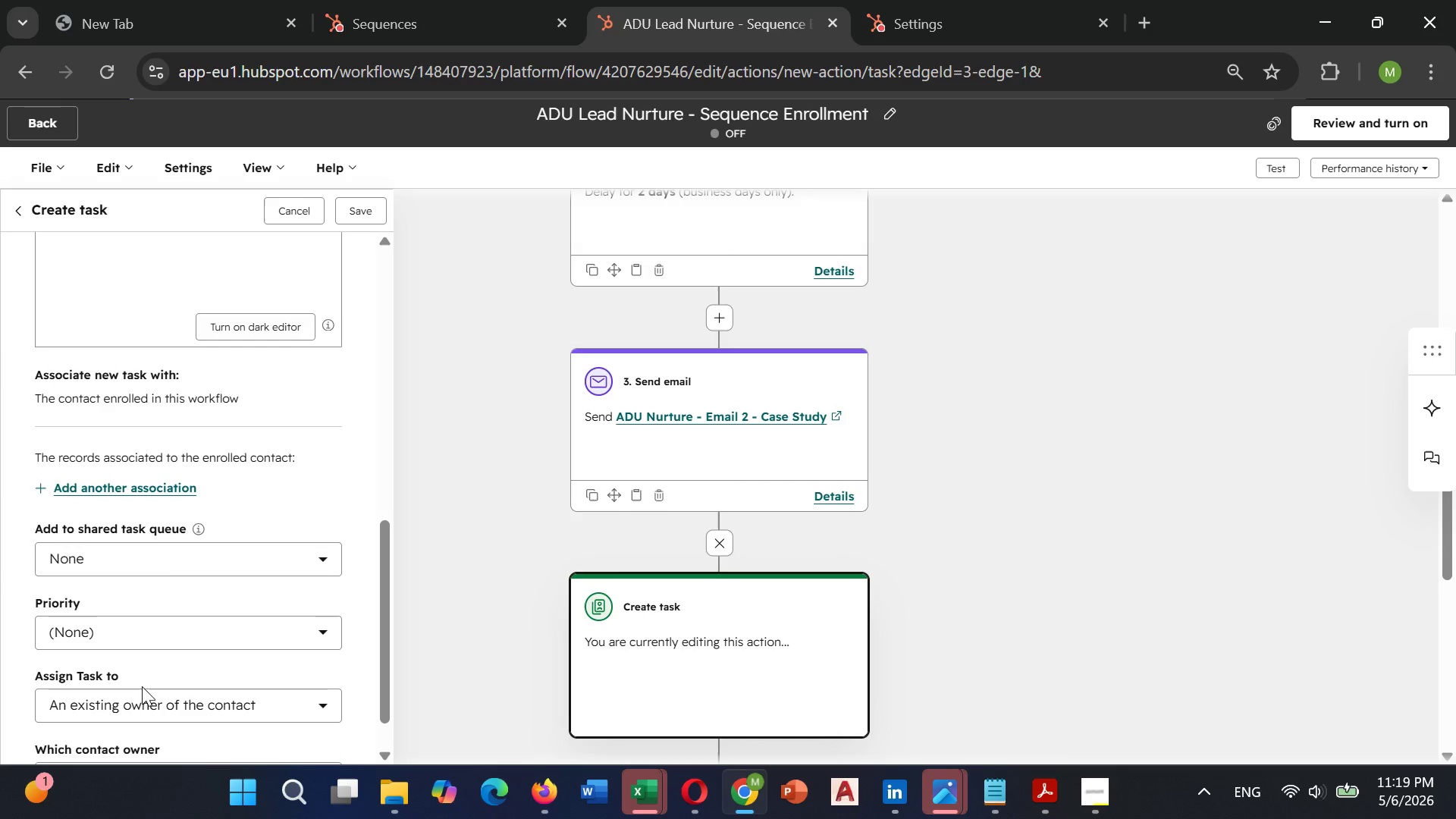 
left_click([81, 501])
 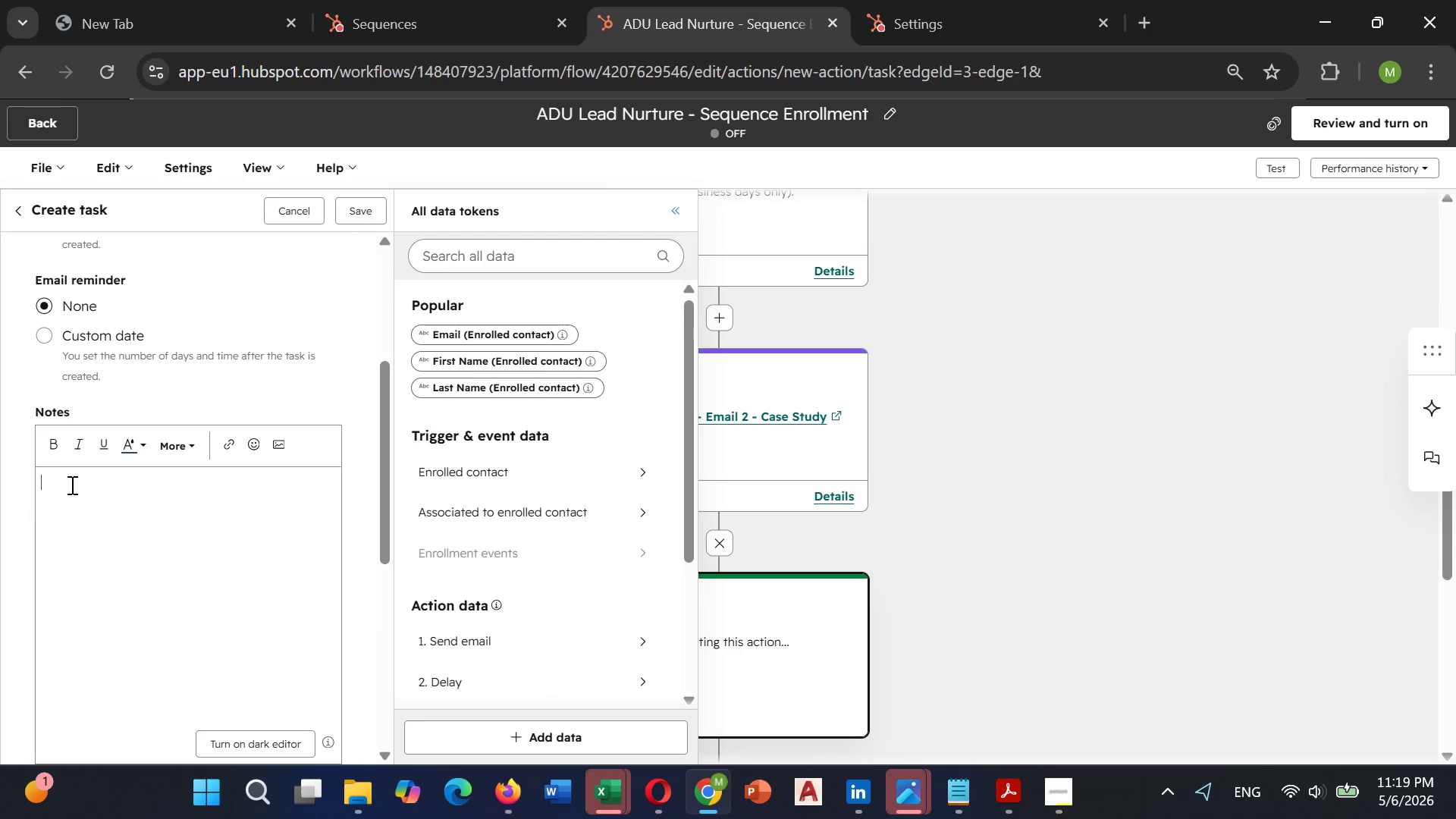 
left_click([71, 485])
 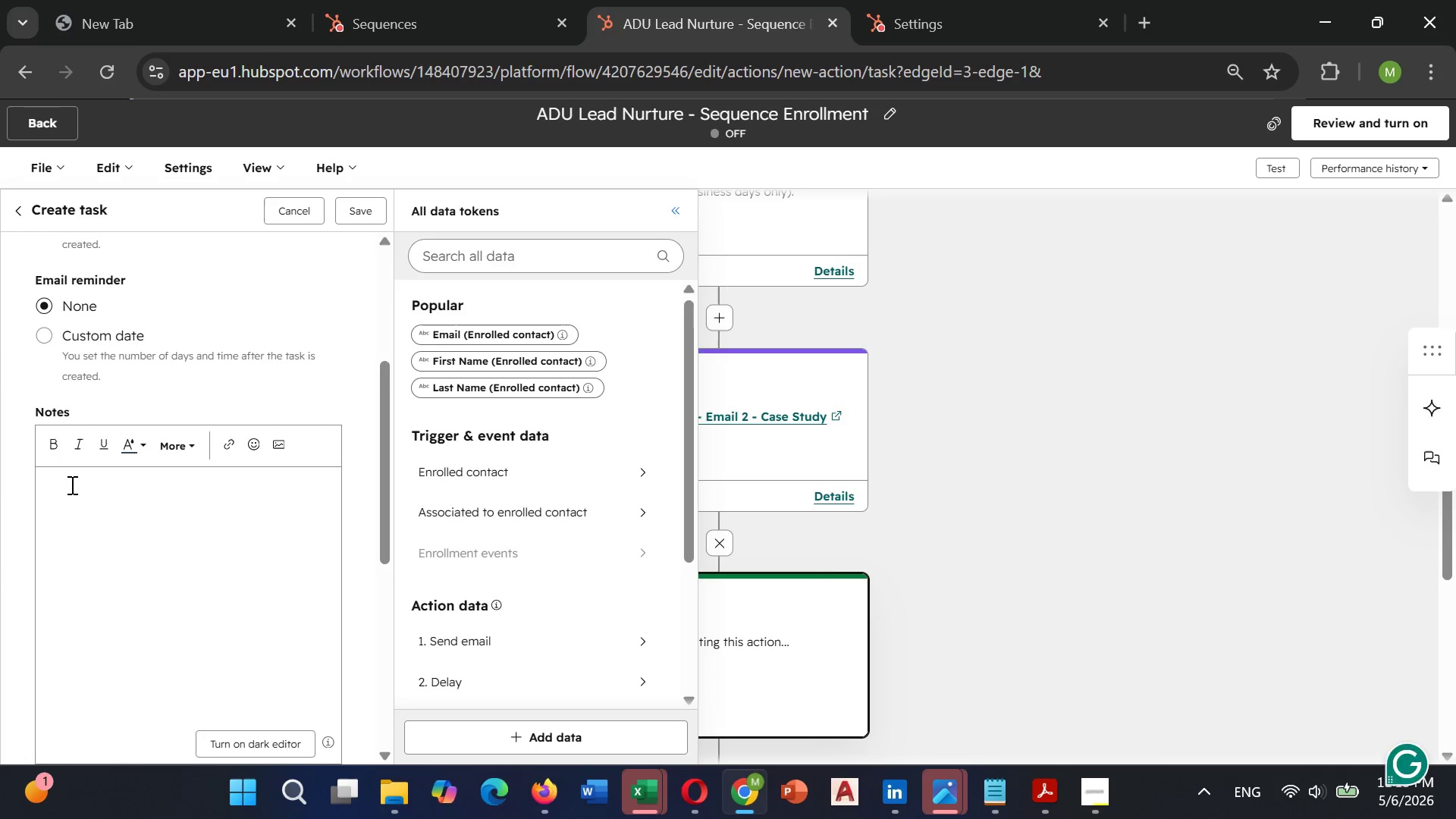 
type(Send LinkedIn)
 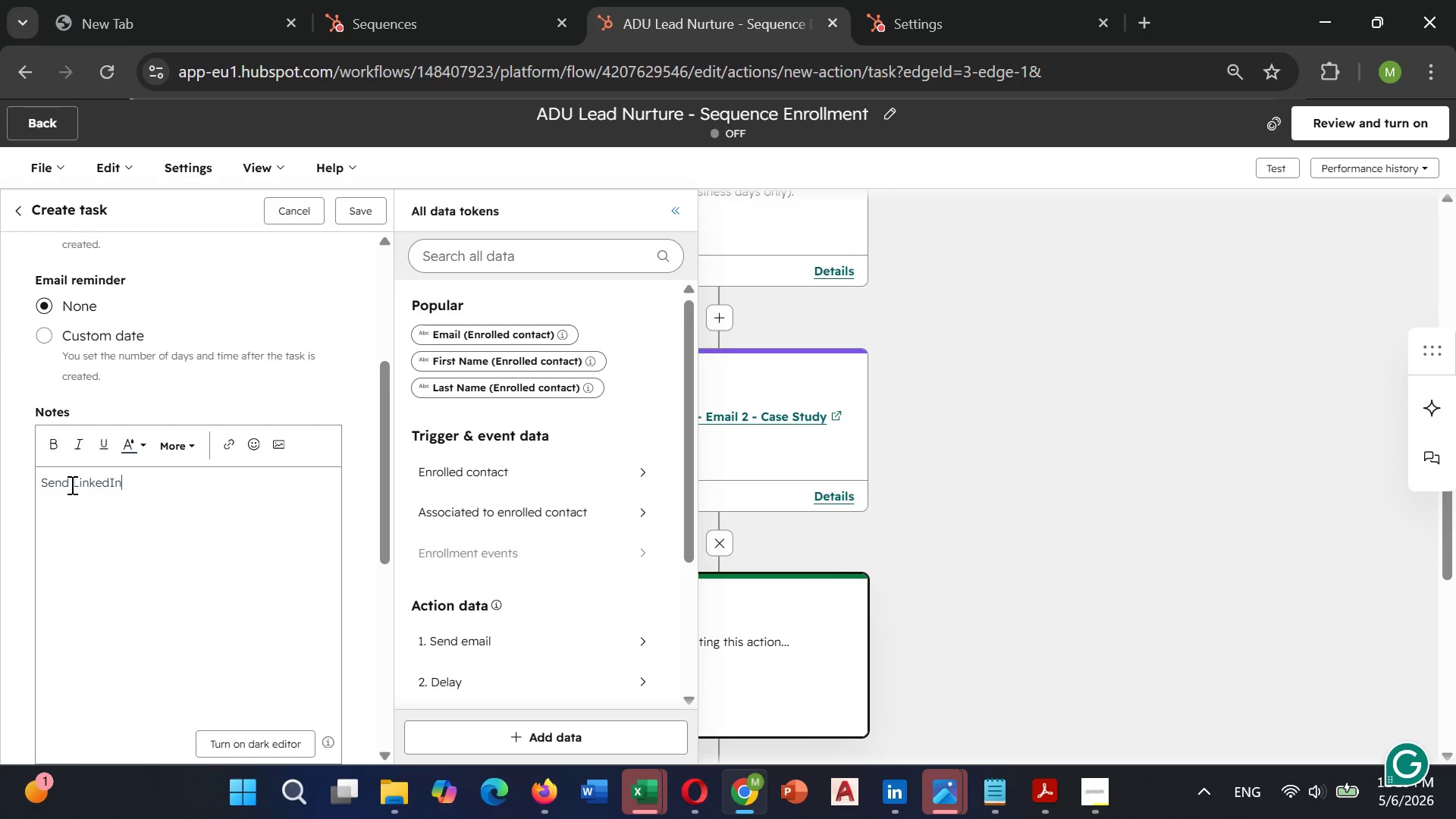 
key(Space)
 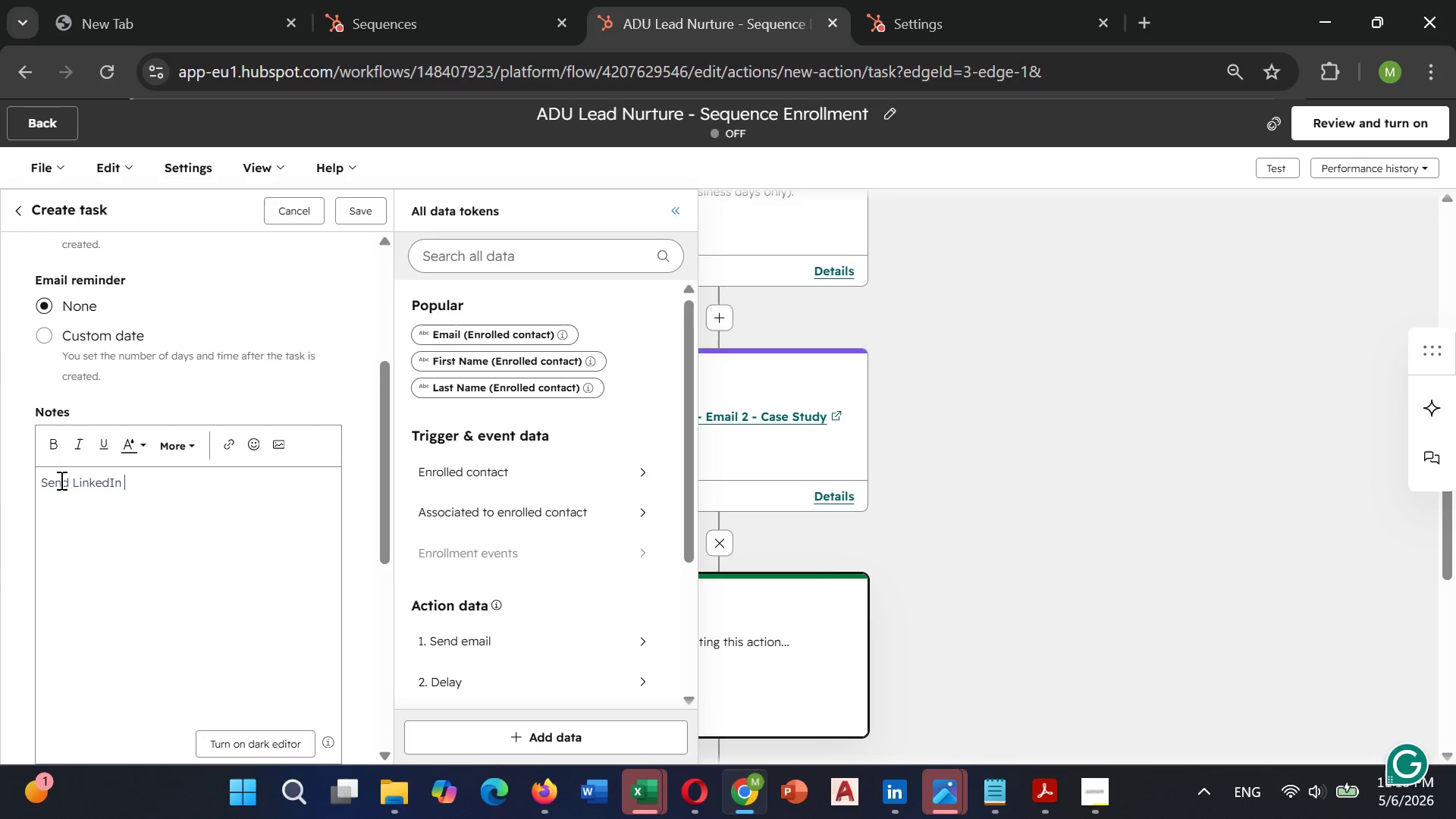 
key(C)
 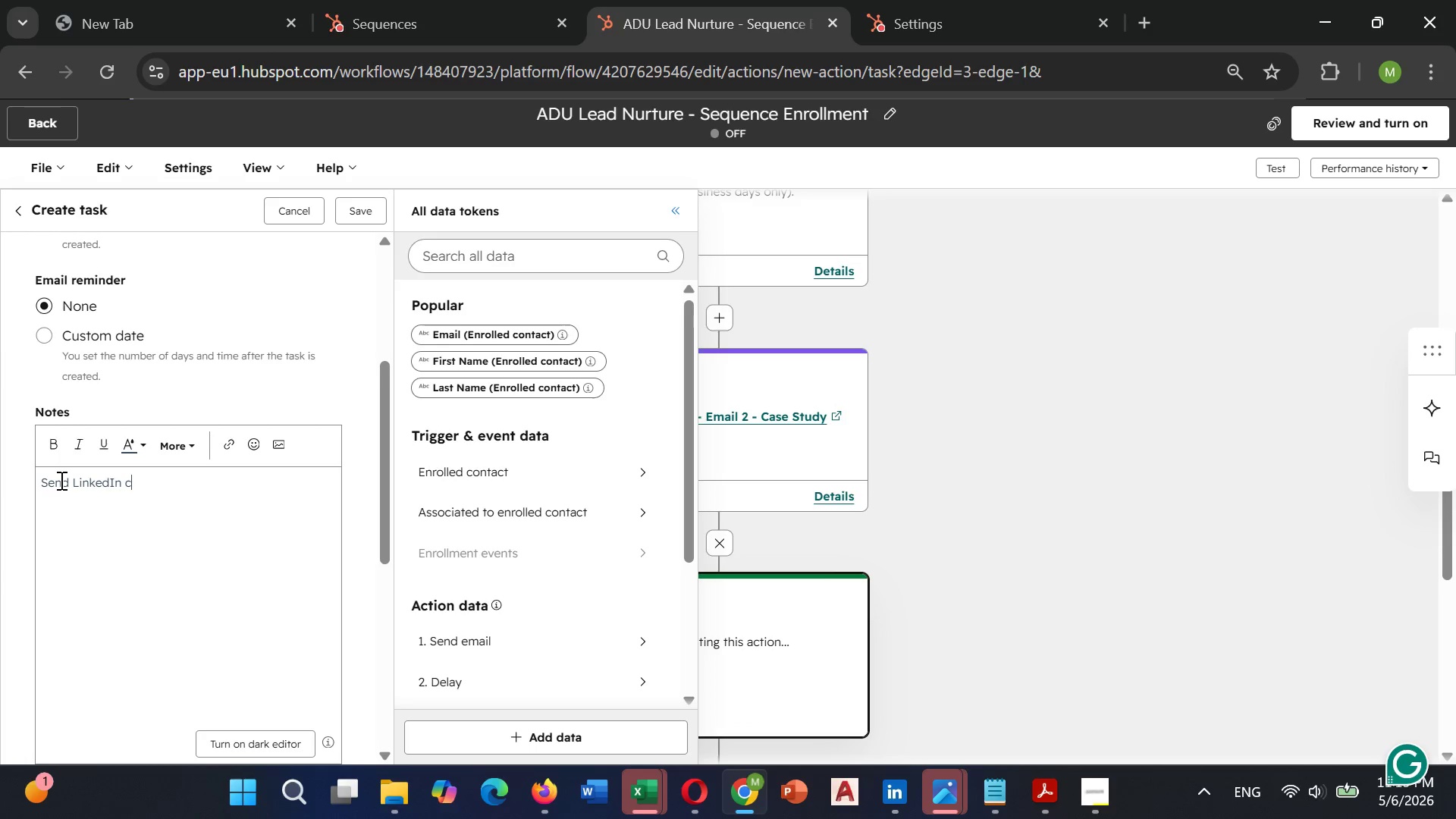 
type(onnection request to )
 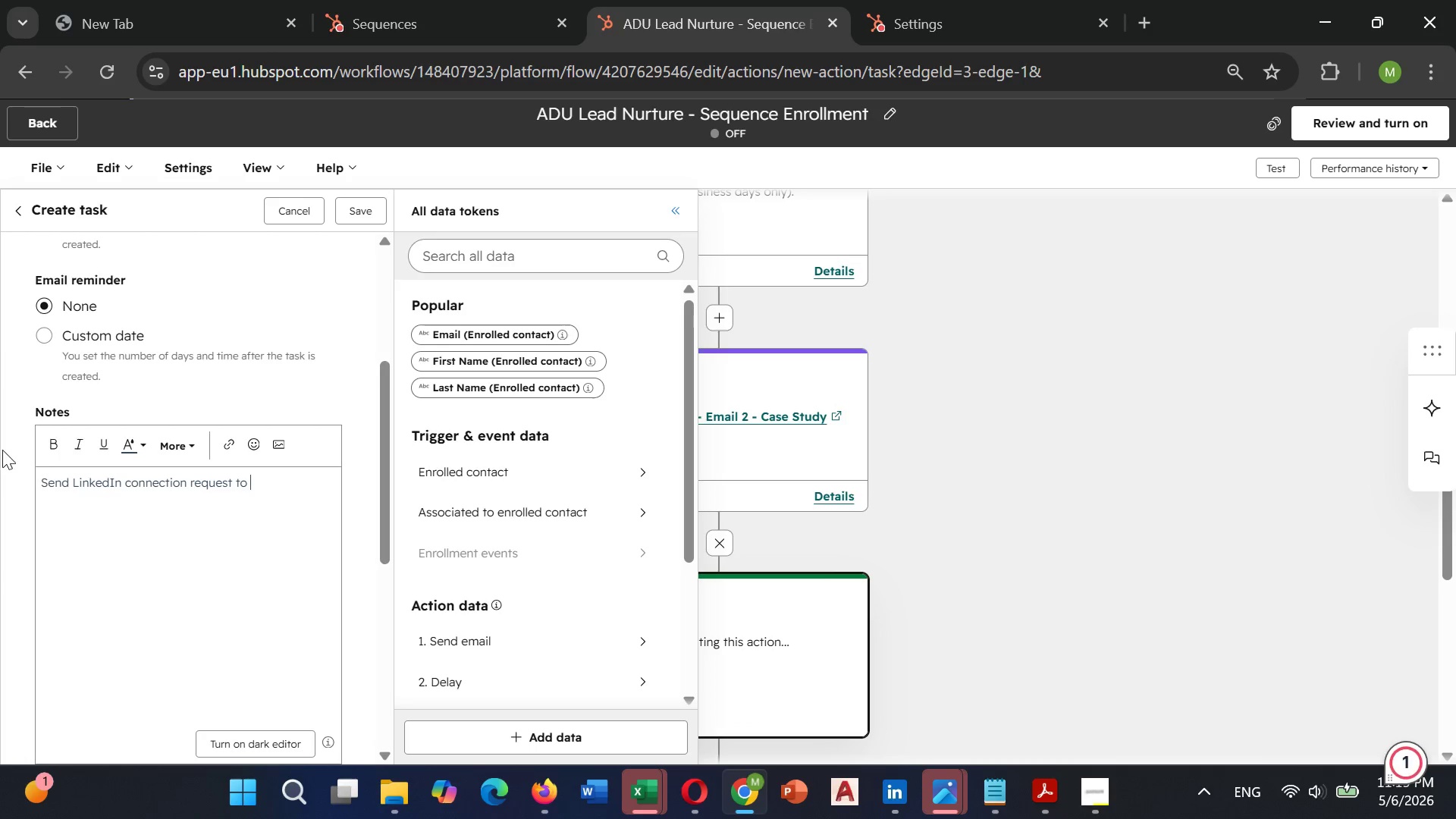 
mouse_move([228, 472])
 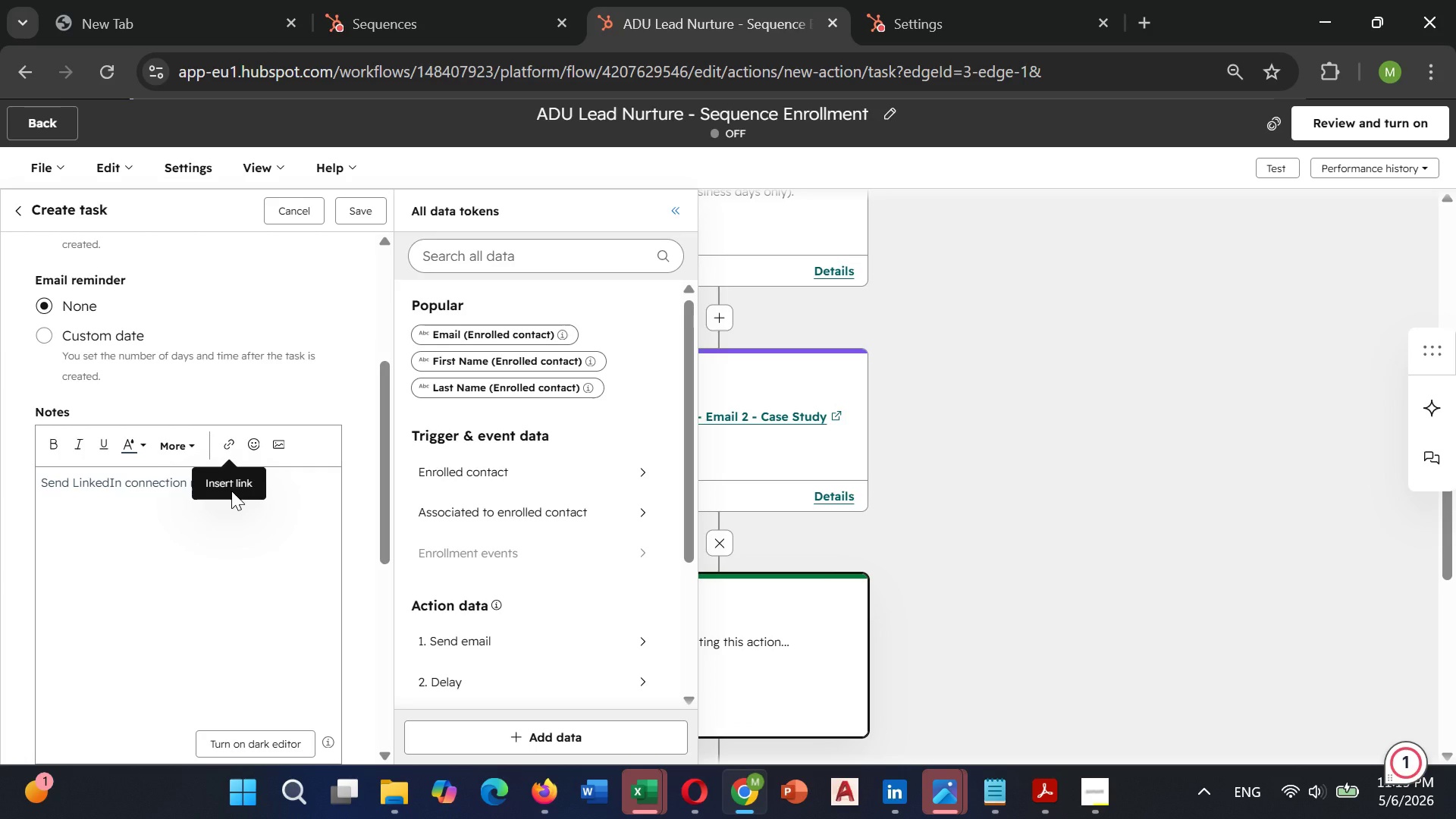 
scroll: coordinate [282, 550], scroll_direction: down, amount: 6.0
 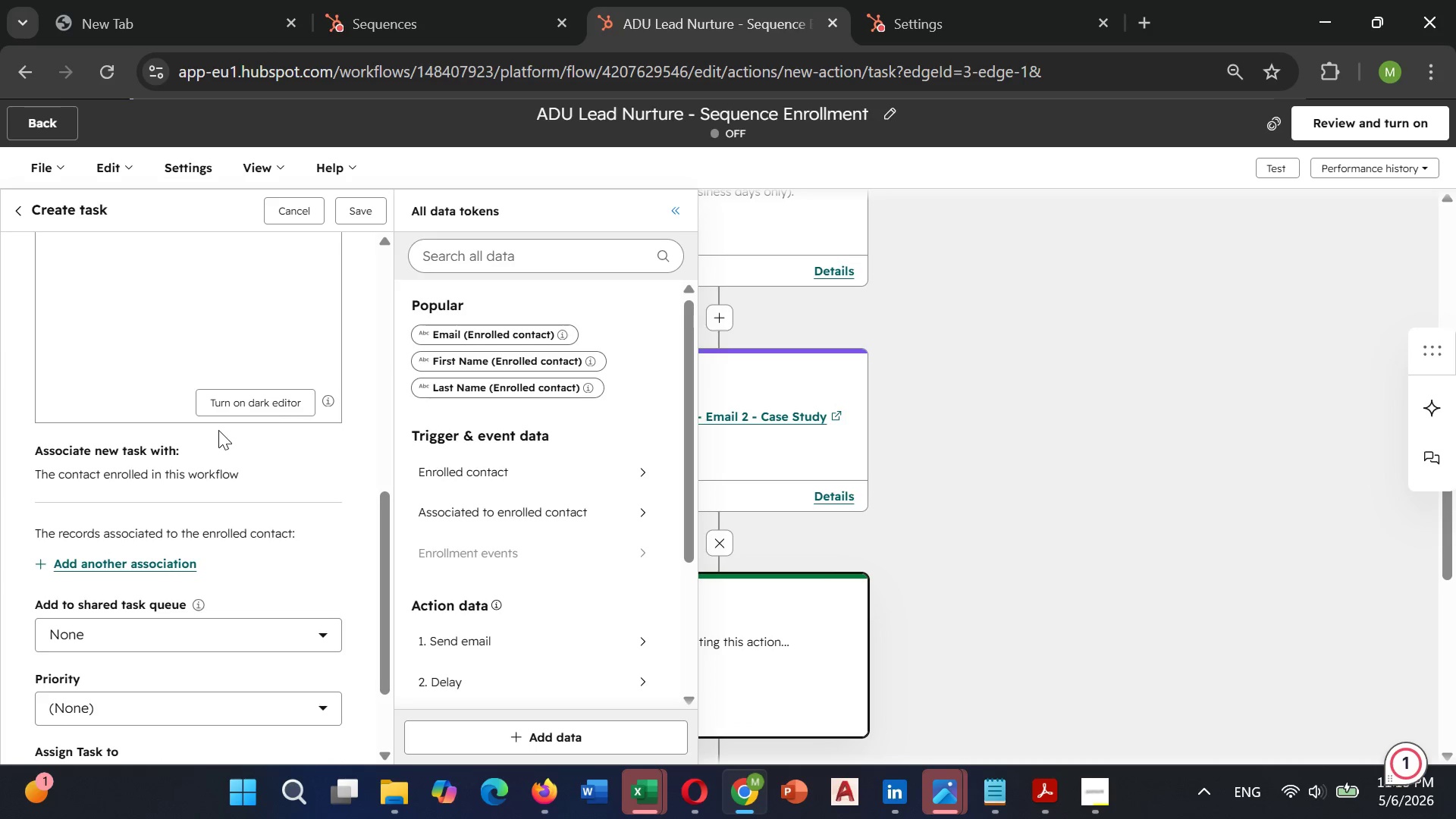 
scroll: coordinate [218, 430], scroll_direction: up, amount: 2.0
 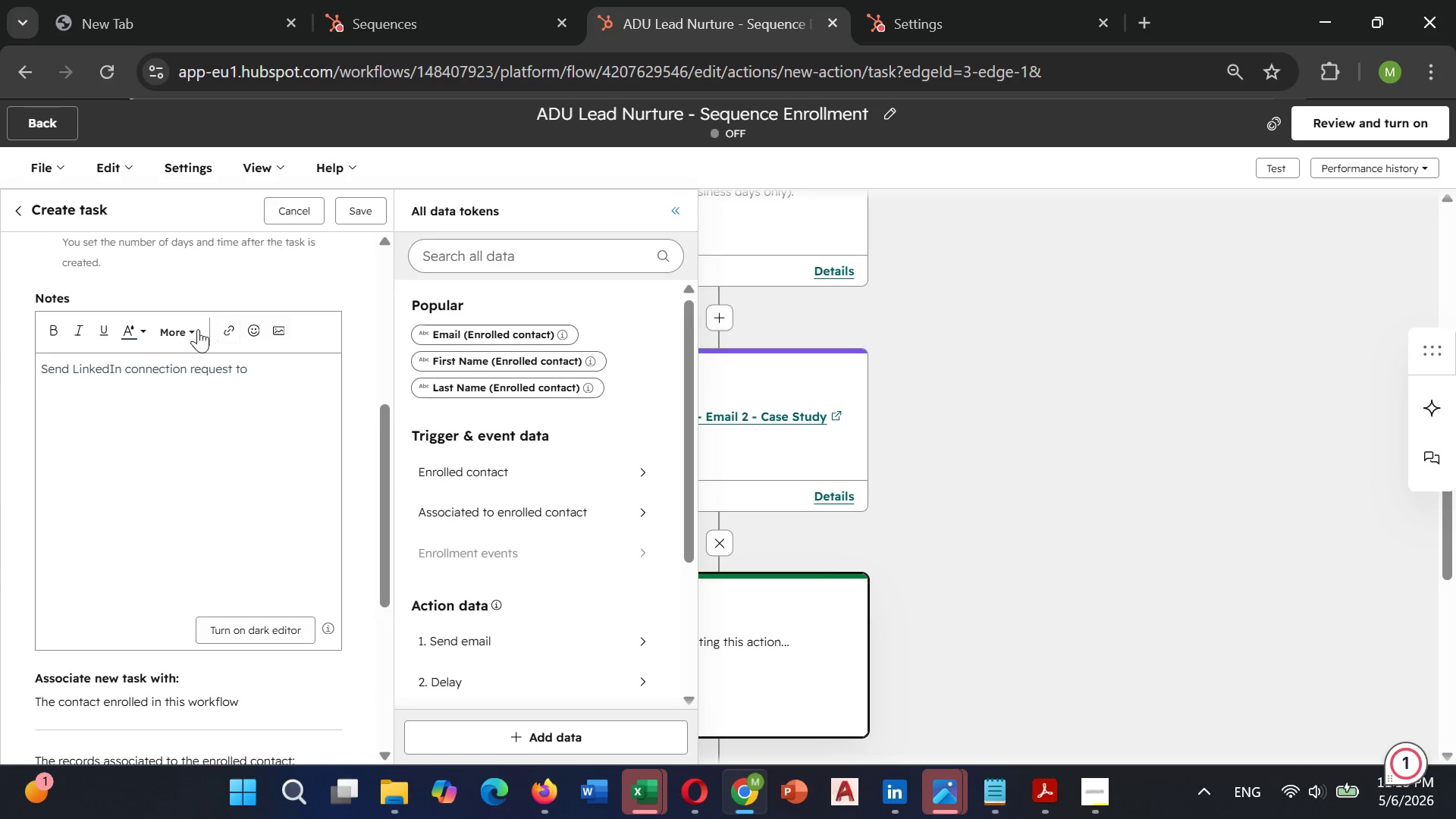 
left_click([196, 329])
 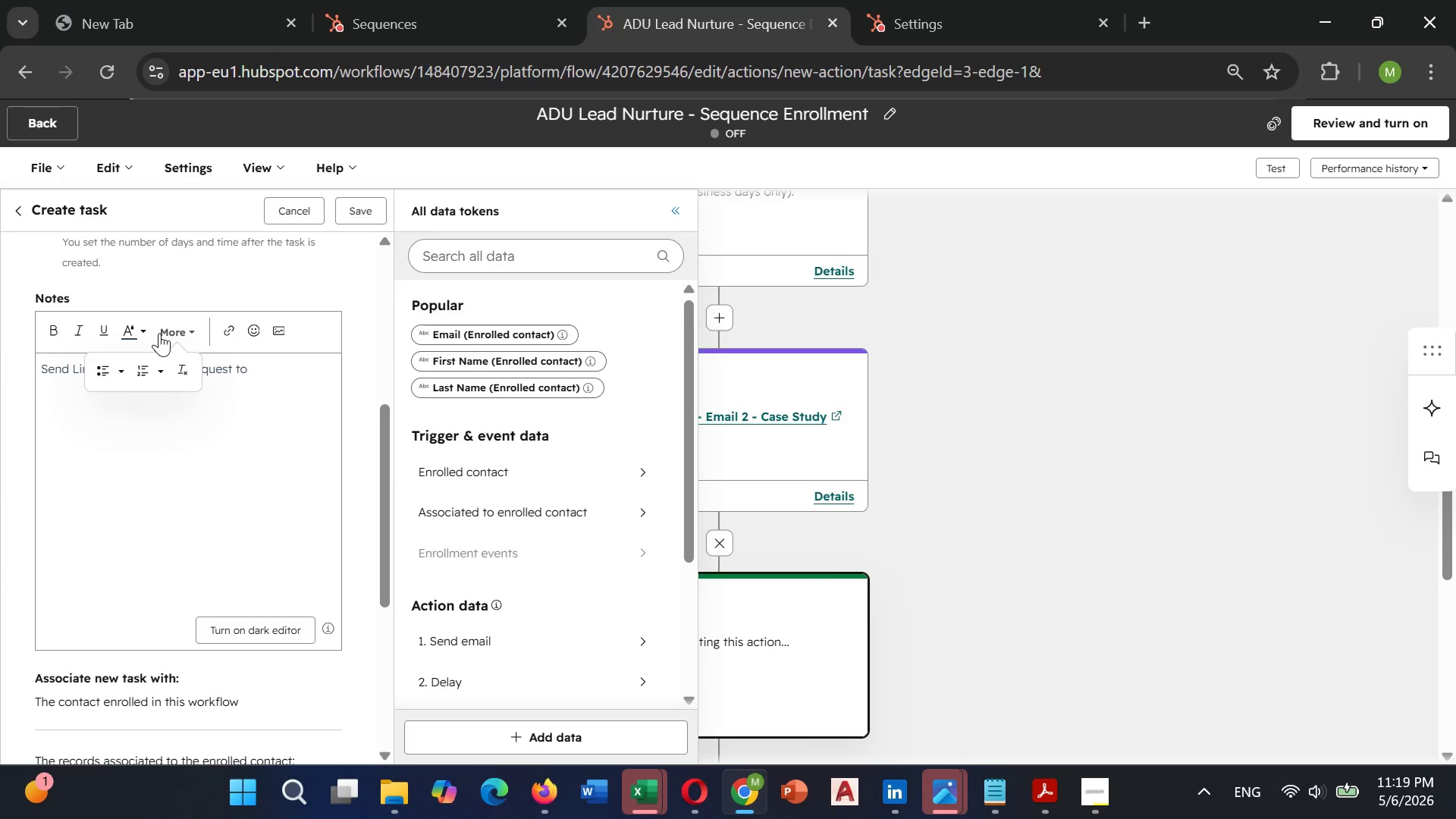 
left_click([169, 332])
 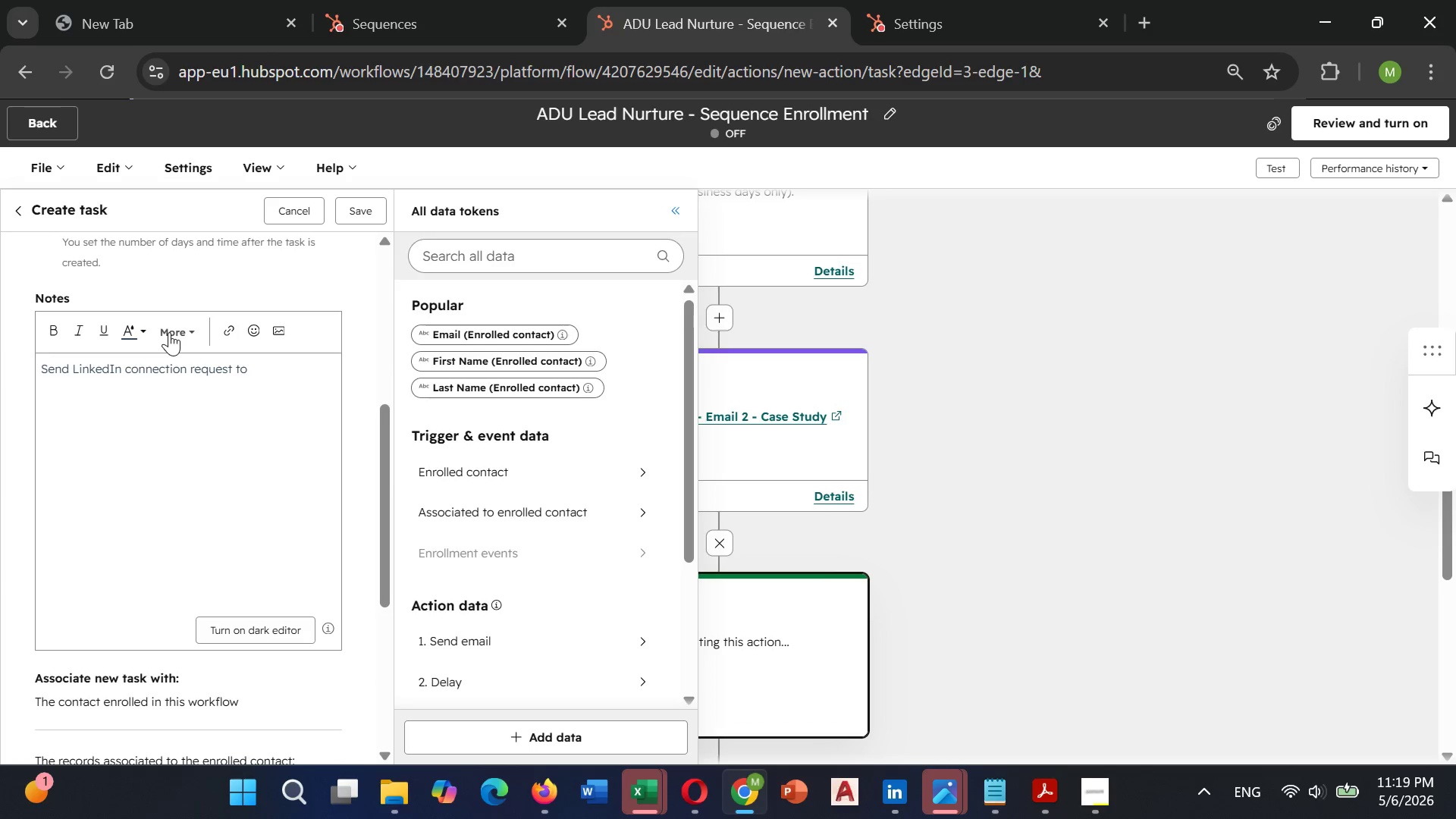 
left_click([169, 332])
 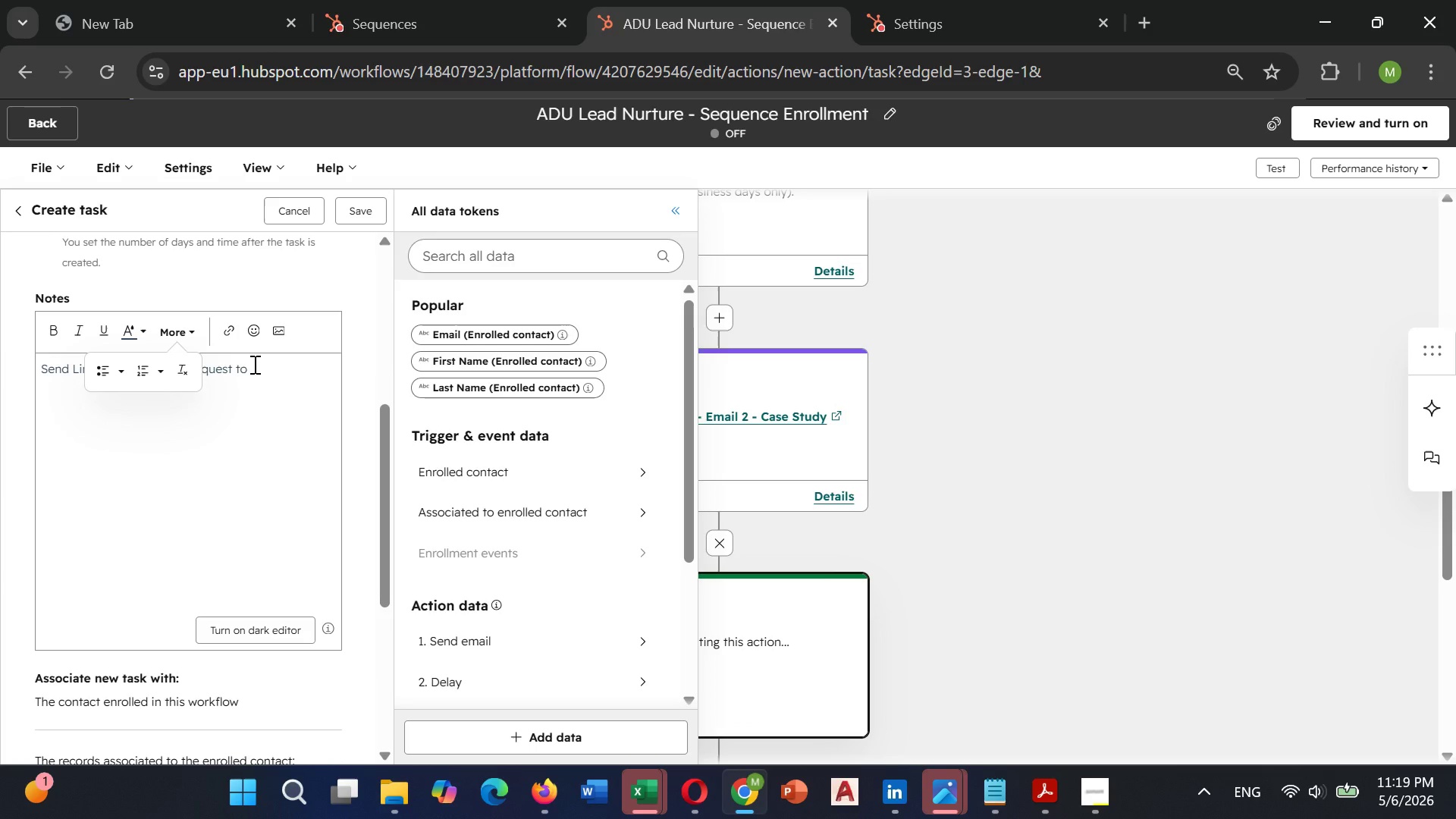 
left_click([253, 364])
 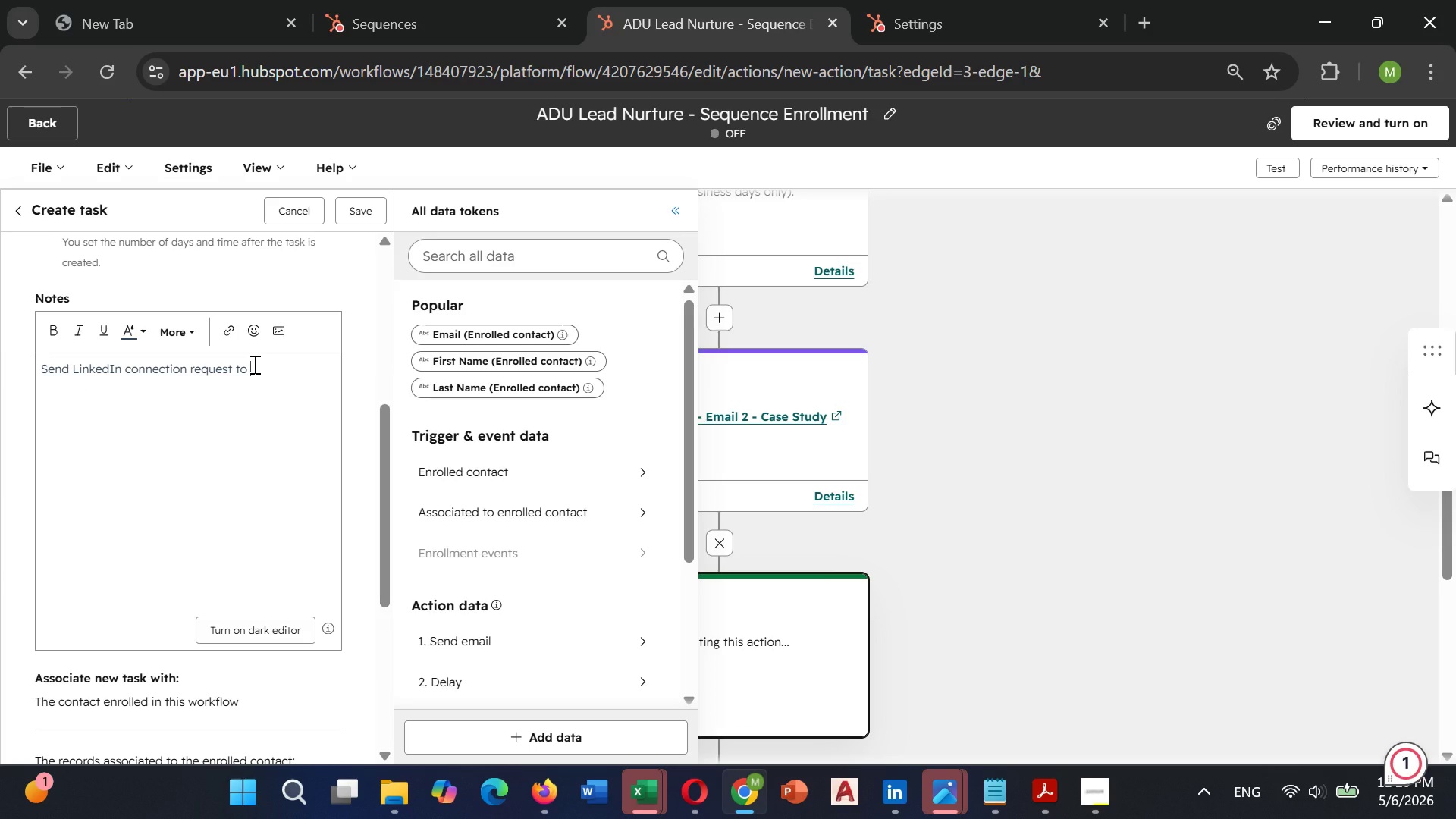 
scroll: coordinate [253, 364], scroll_direction: up, amount: 1.0
 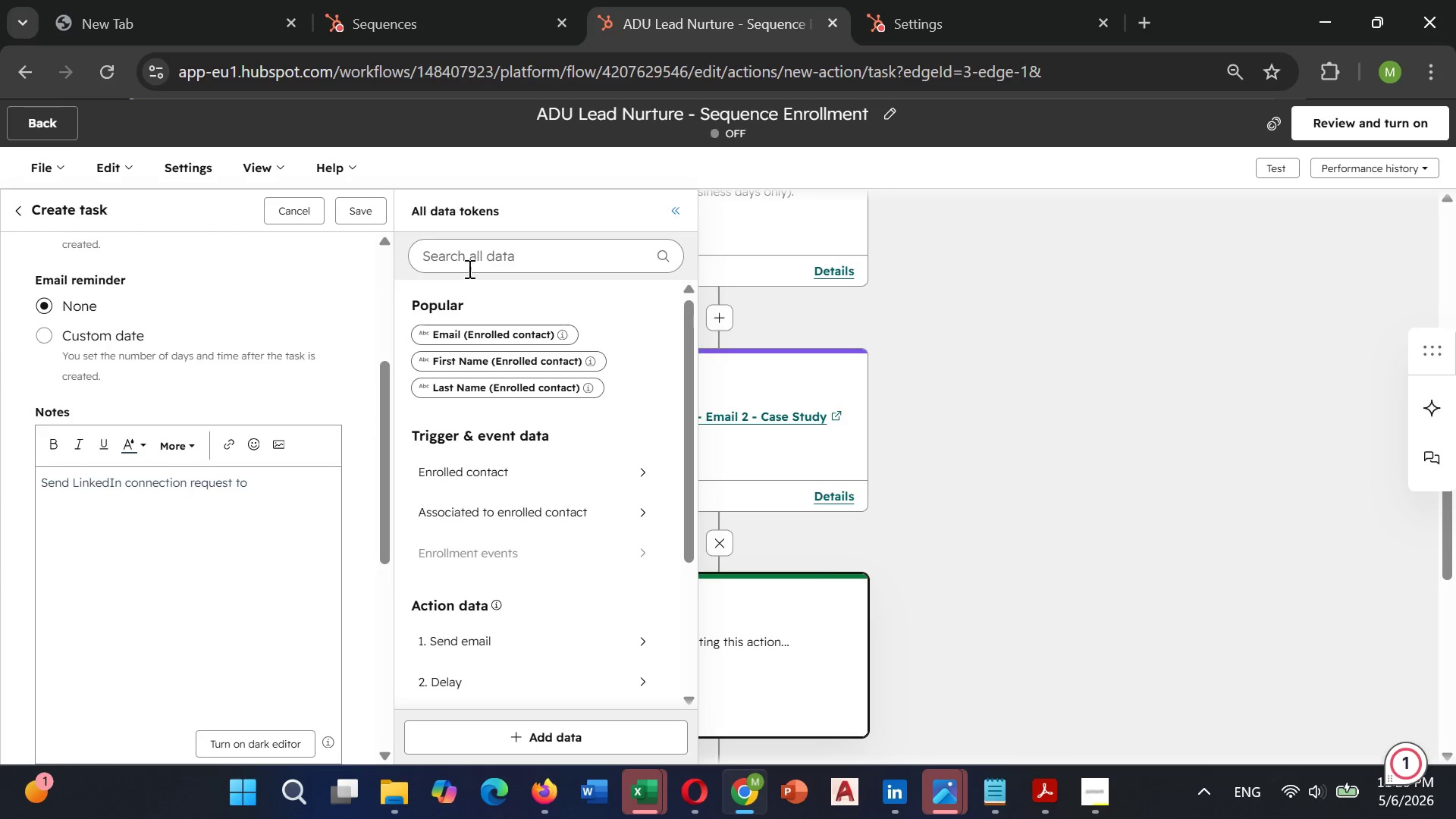 
left_click([475, 250])
 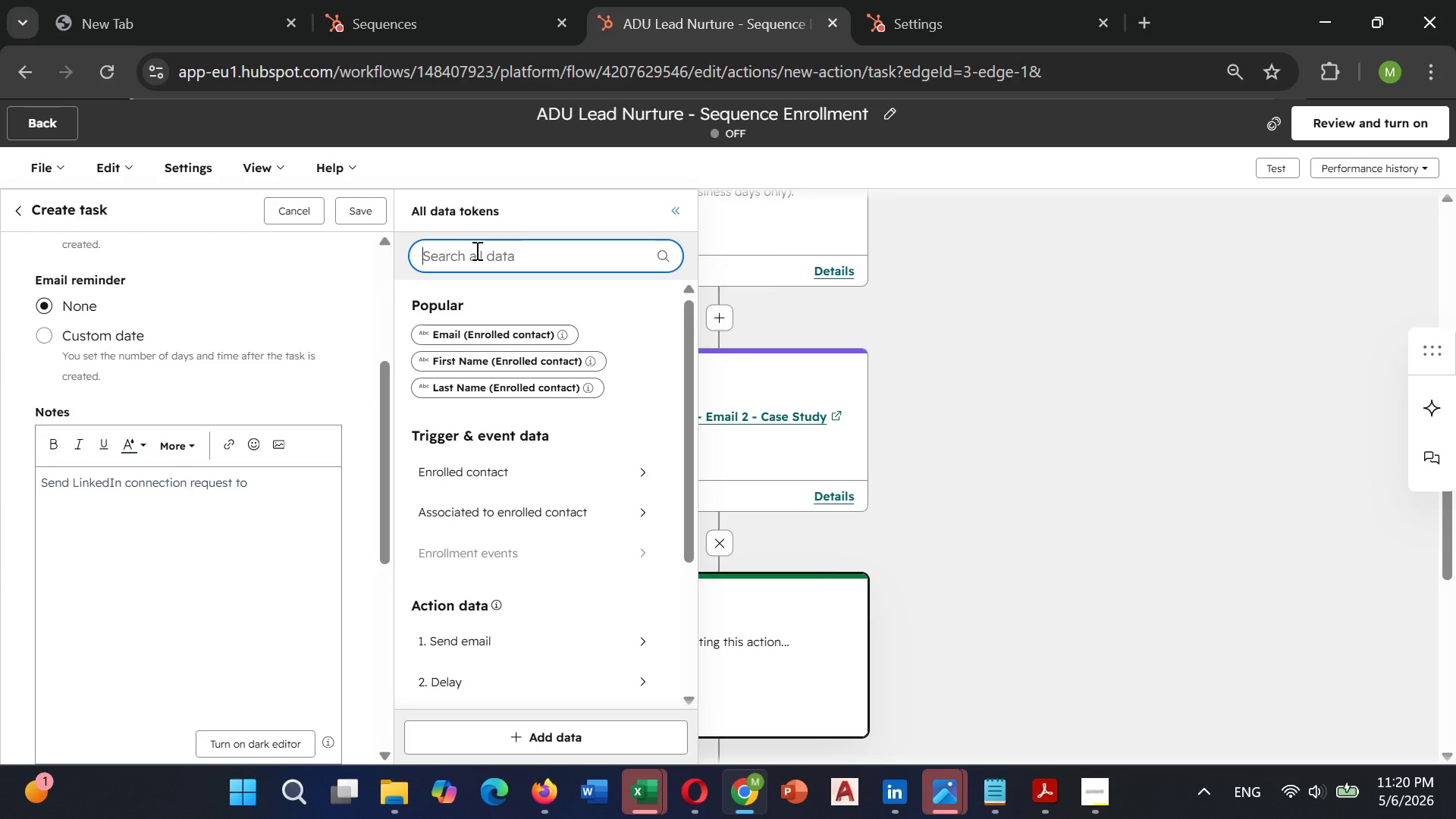 
type(fisr)
 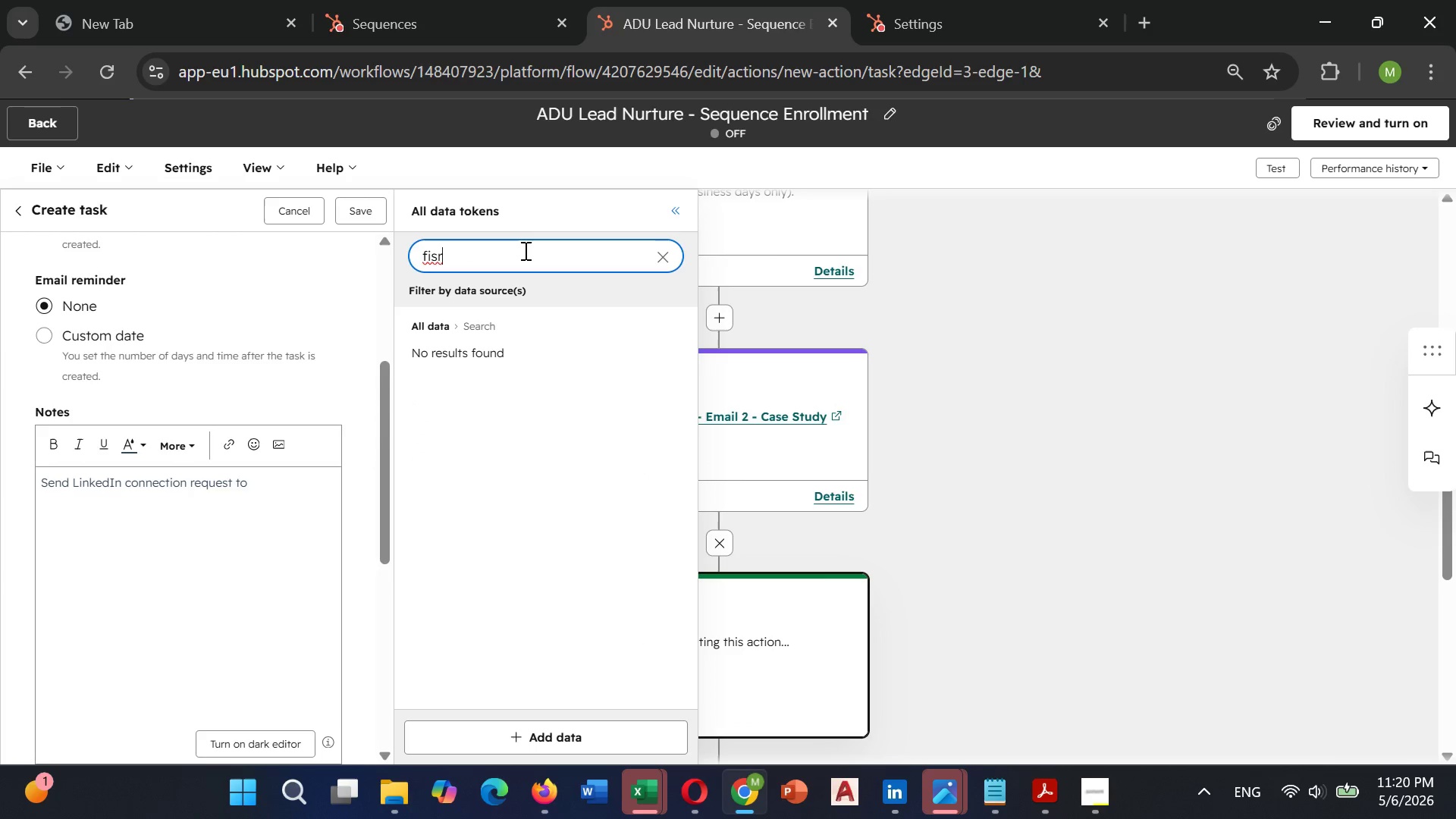 
key(Backspace)
key(Backspace)
type(rst na)
 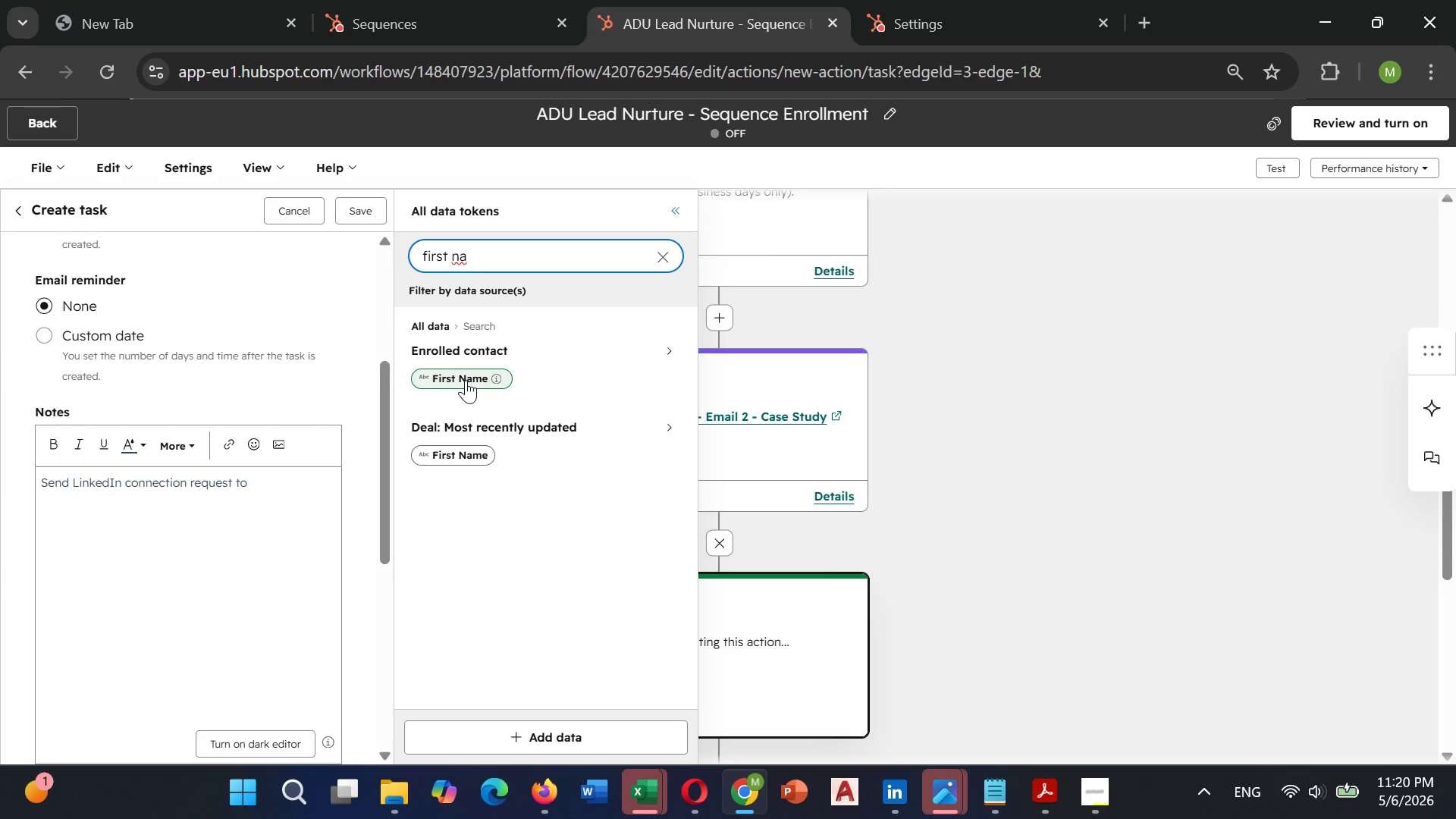 
left_click([466, 380])
 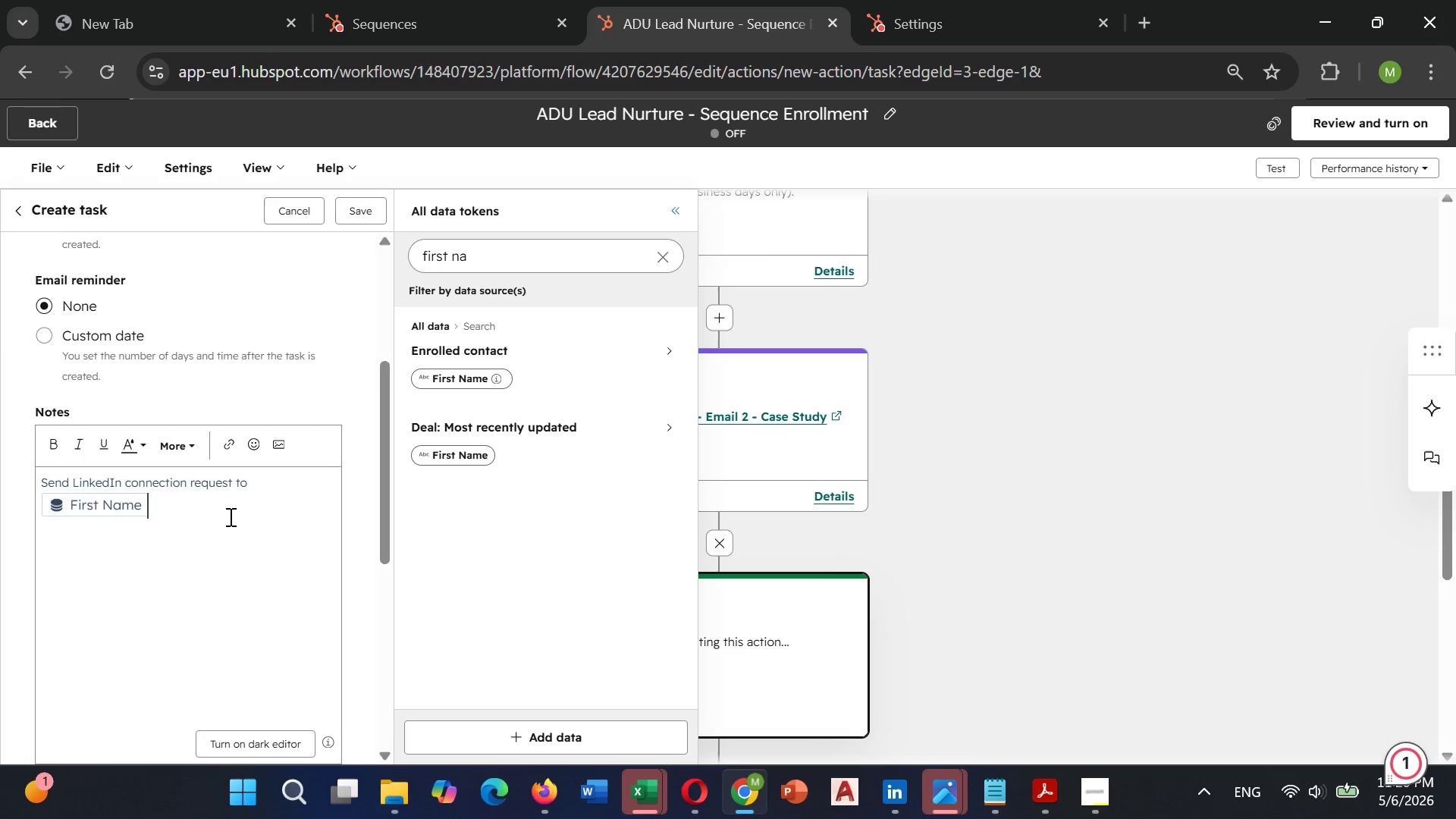 
key(Space)
 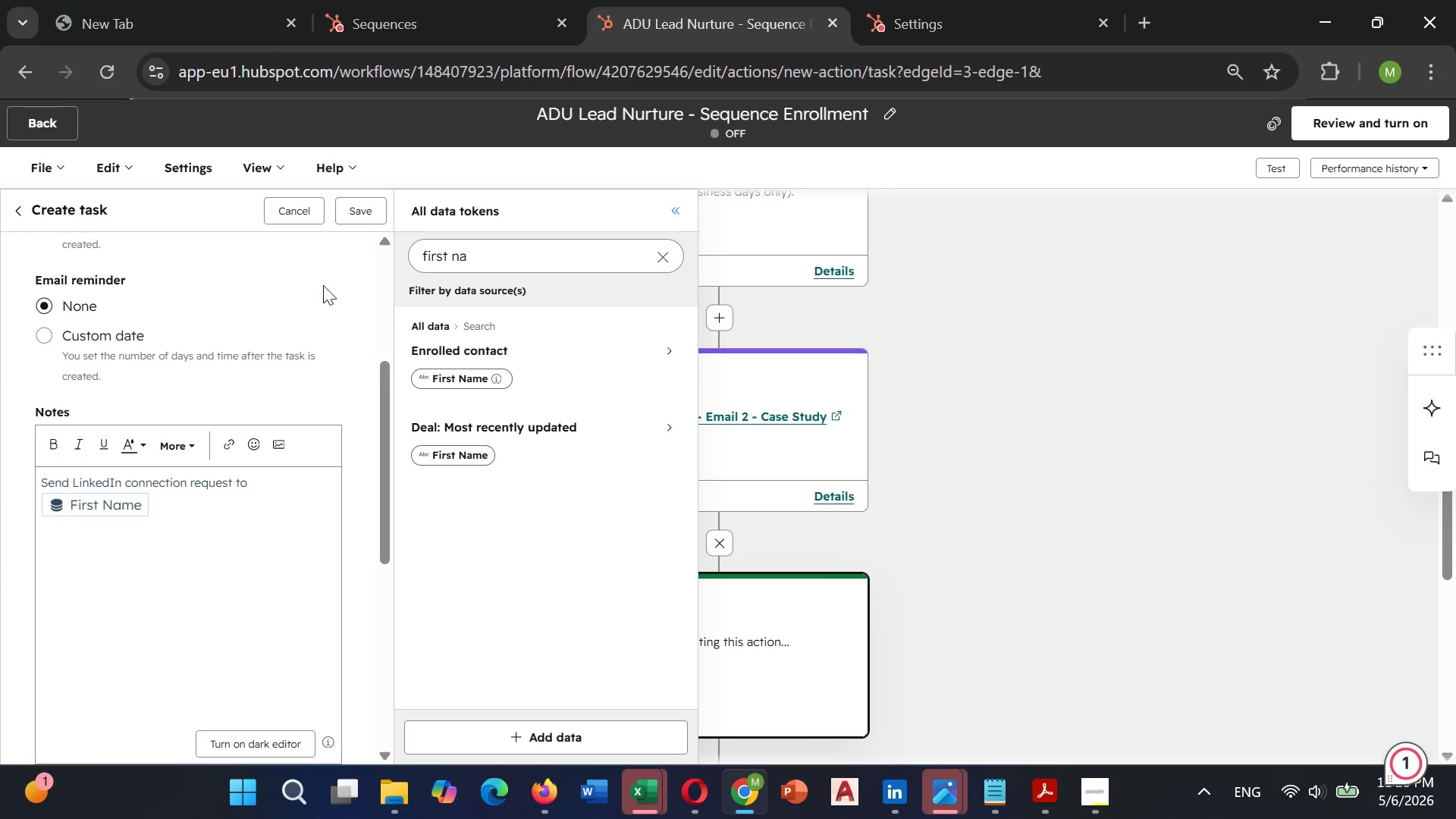 
left_click([506, 256])
 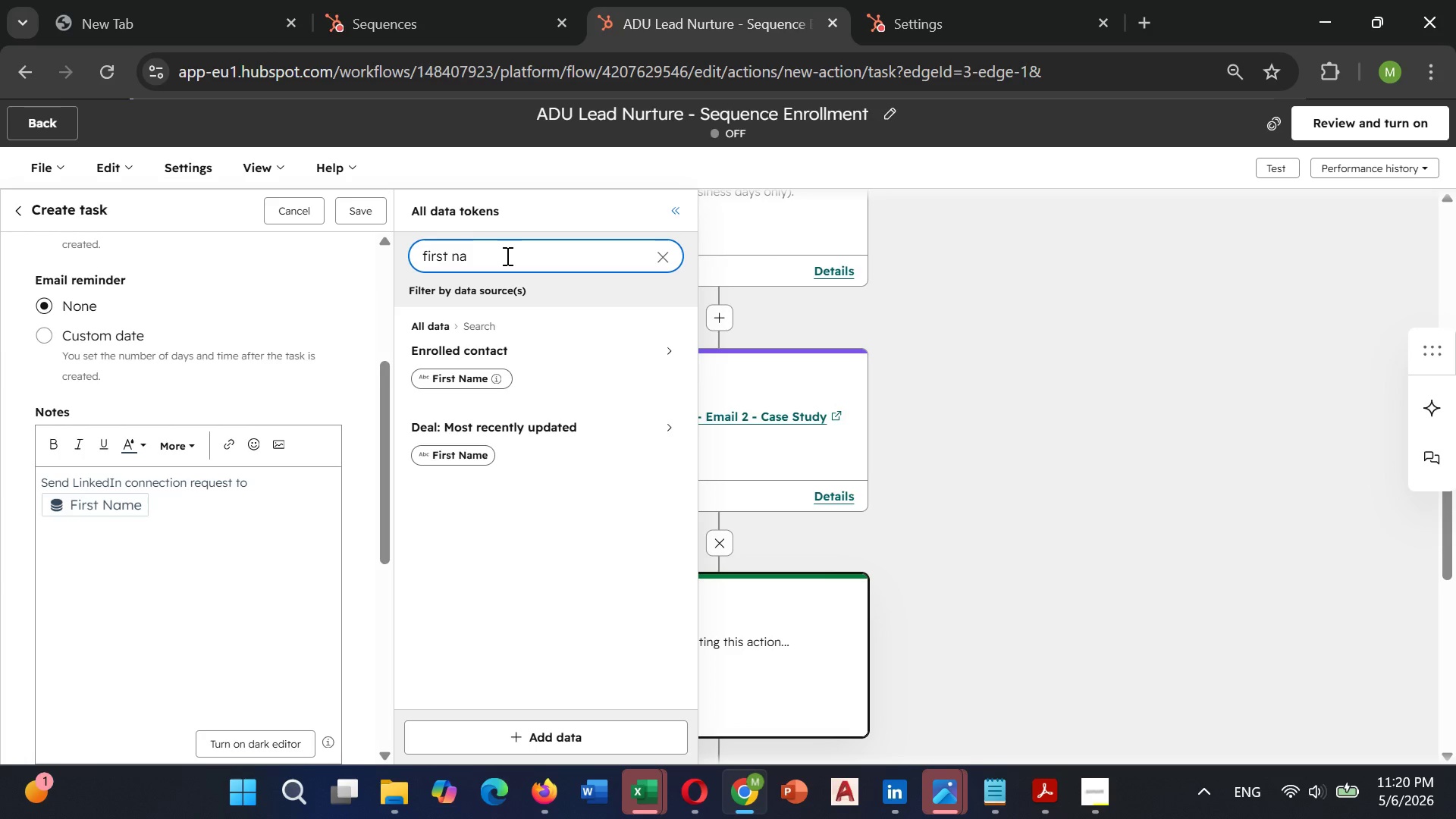 
hold_key(key=Backspace, duration=0.78)
 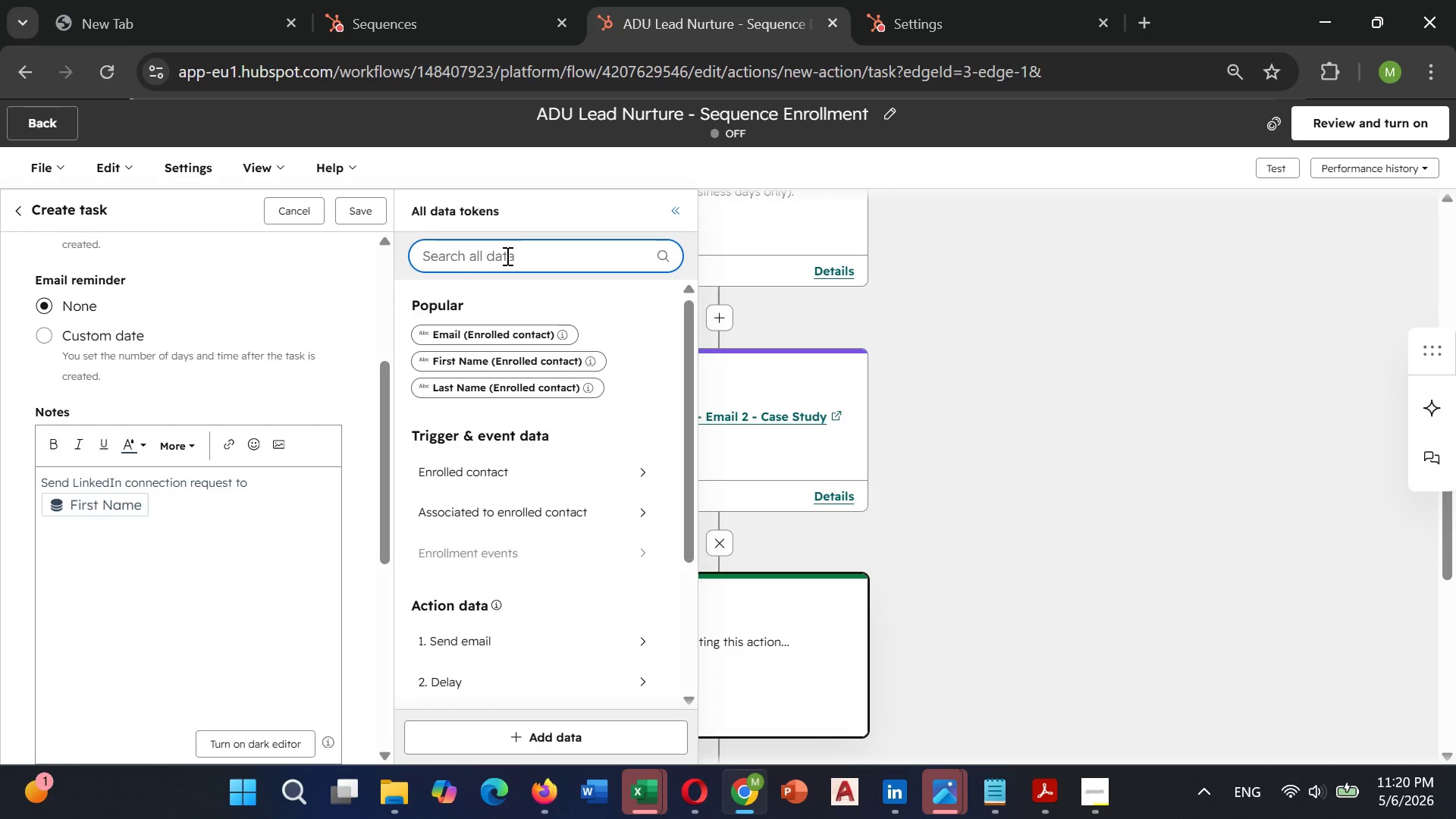 
type(last a)
key(Backspace)
type(n)
 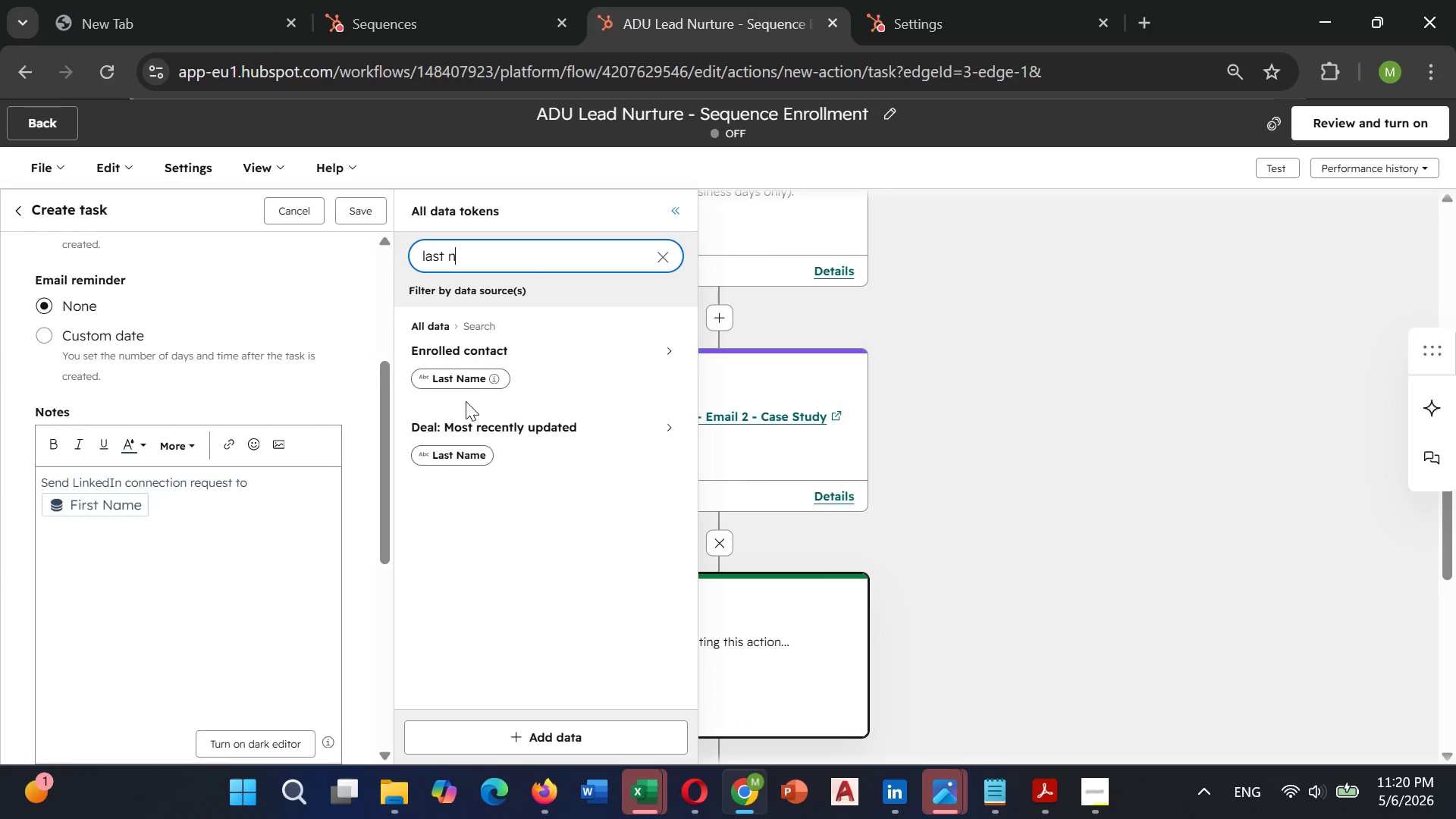 
left_click([466, 376])
 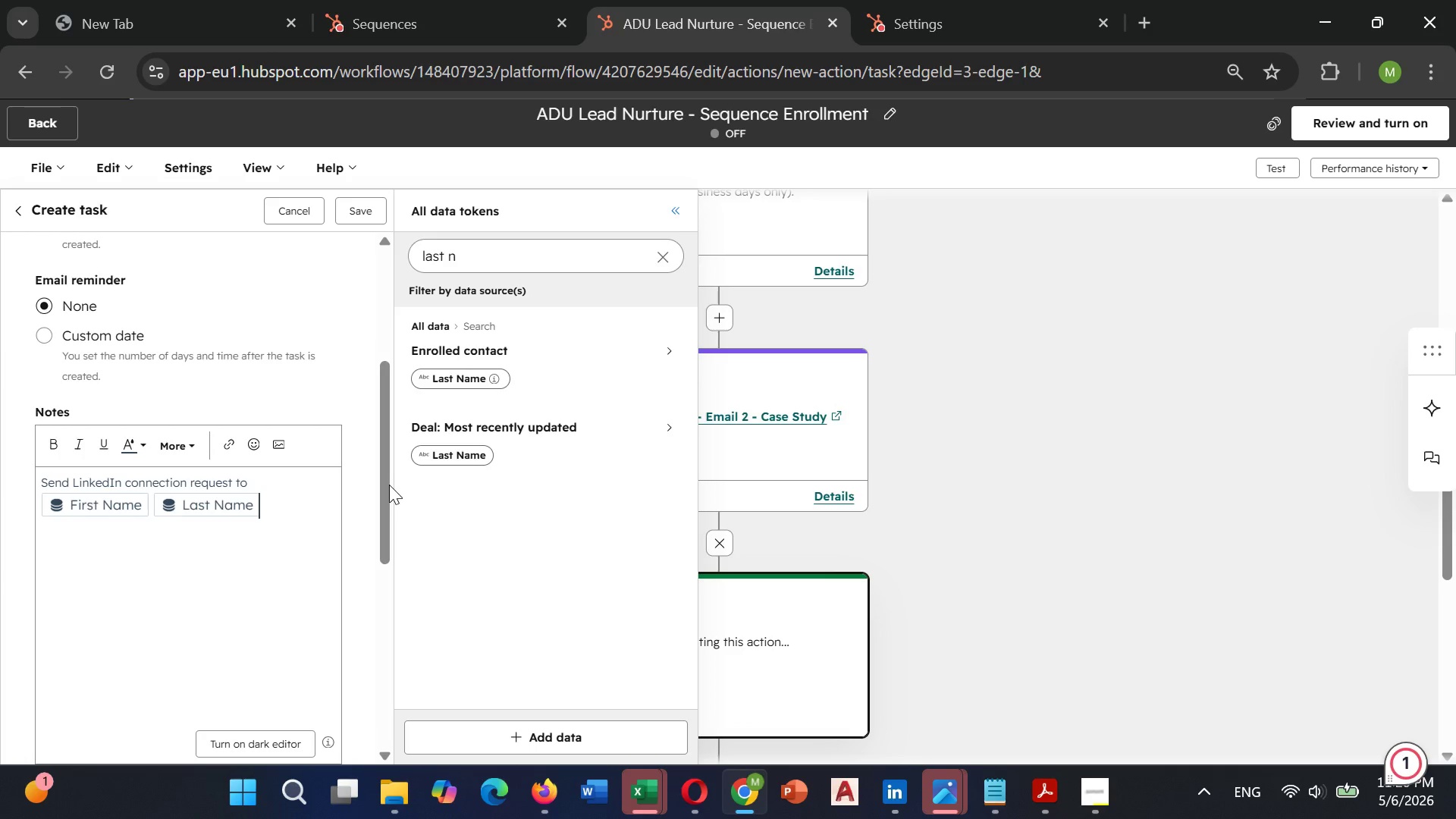 
wait(6.28)
 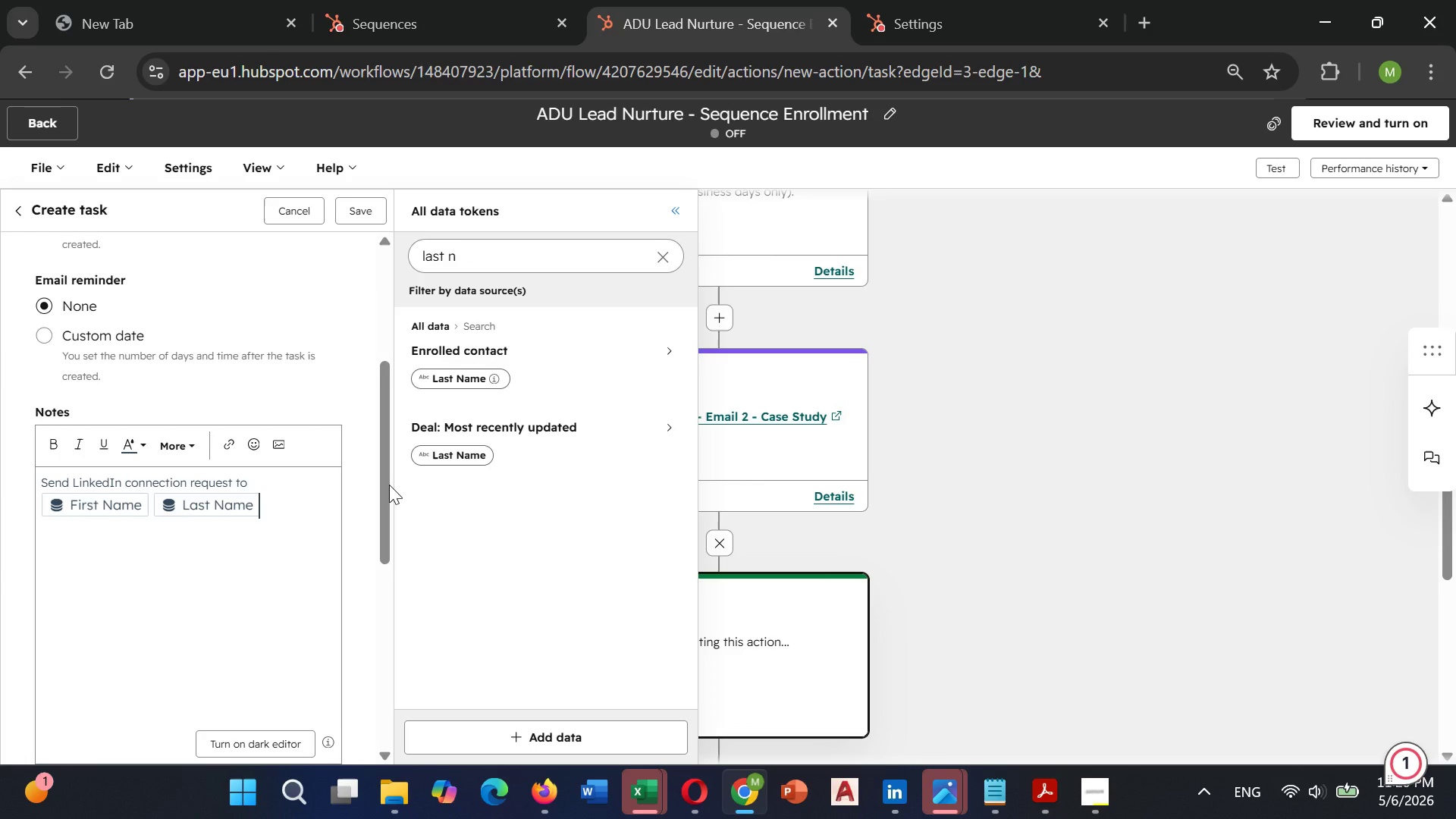 
key(Comma)
 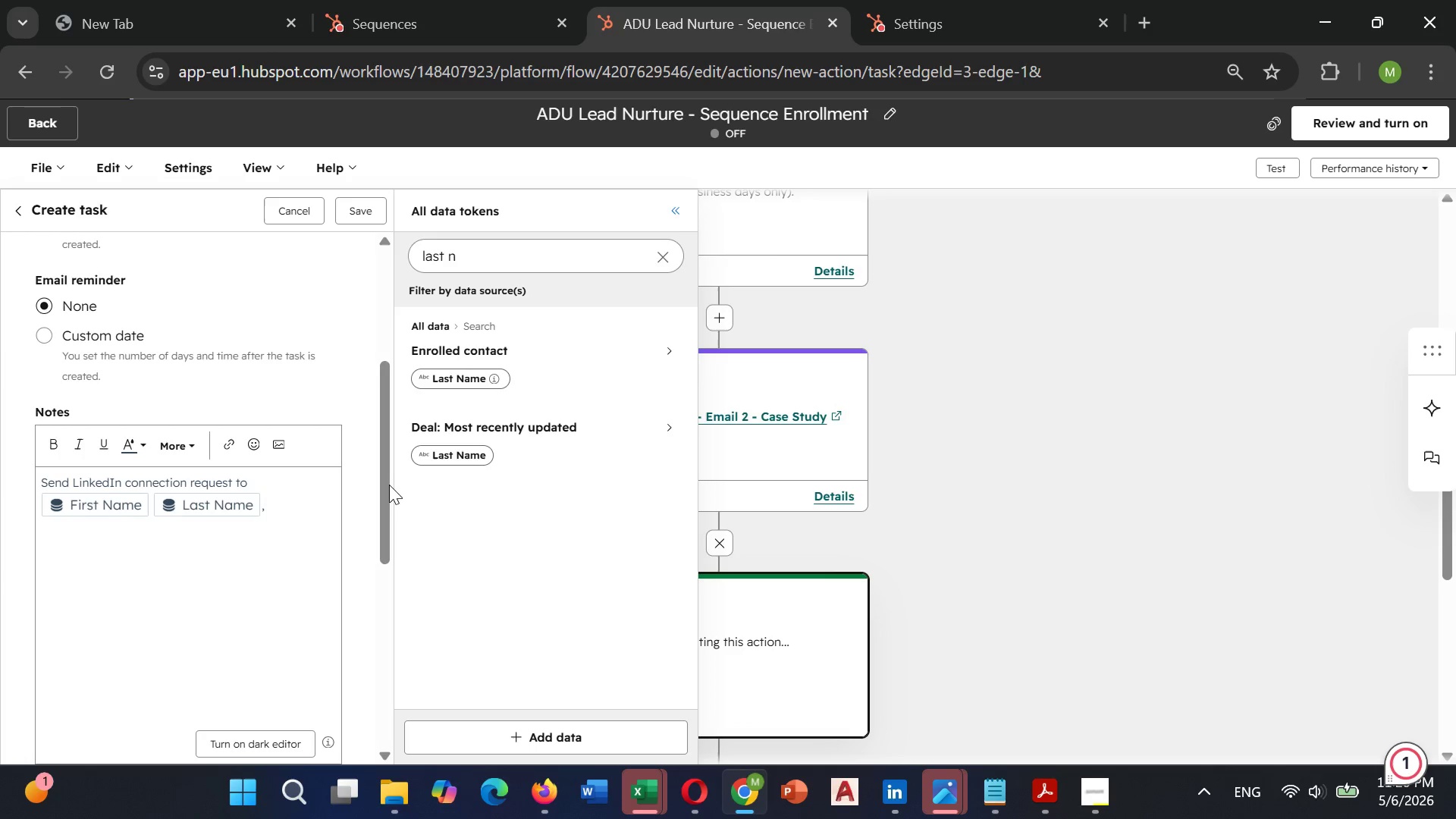 
key(Space)
 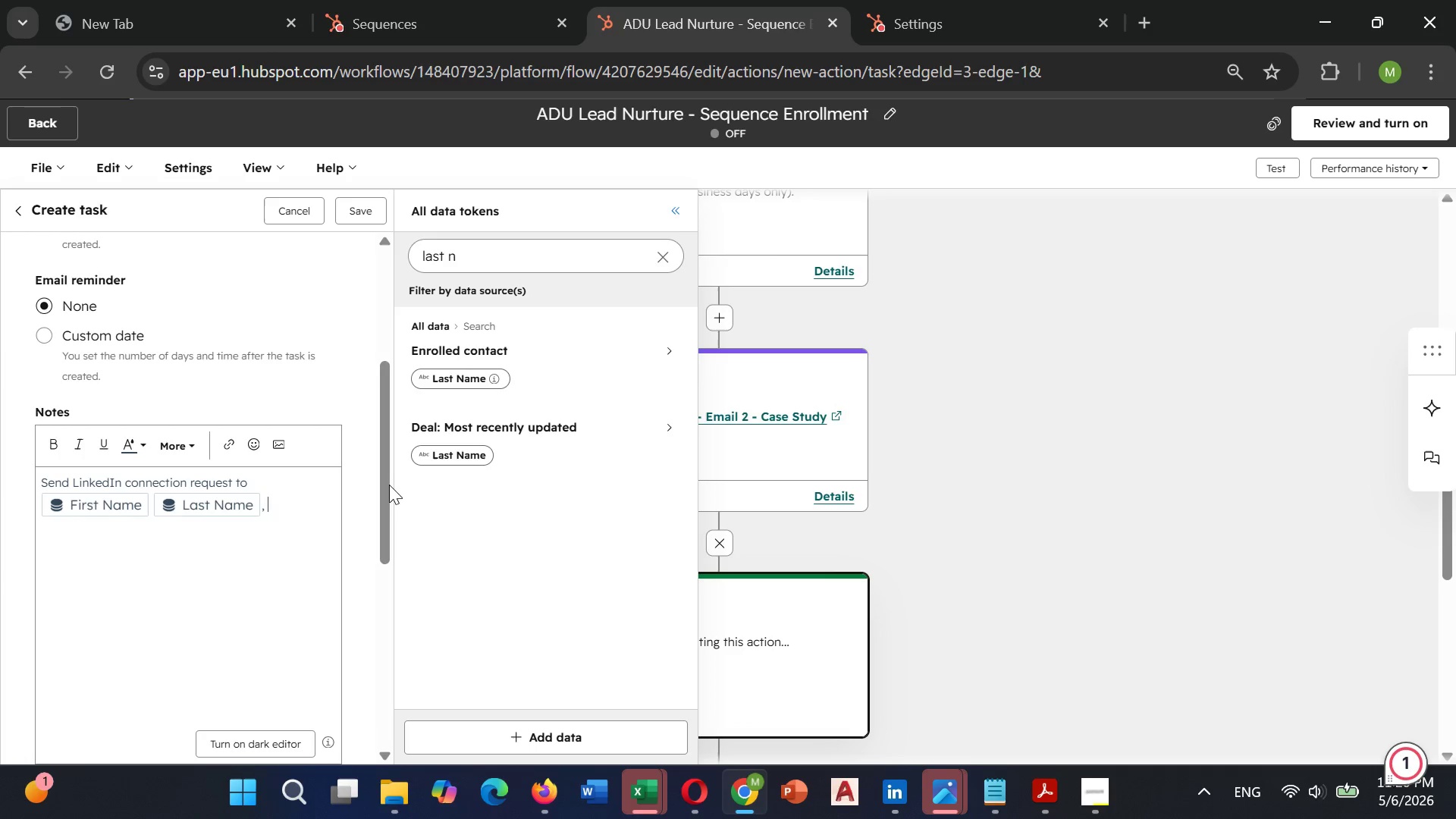 
key(Backspace)
 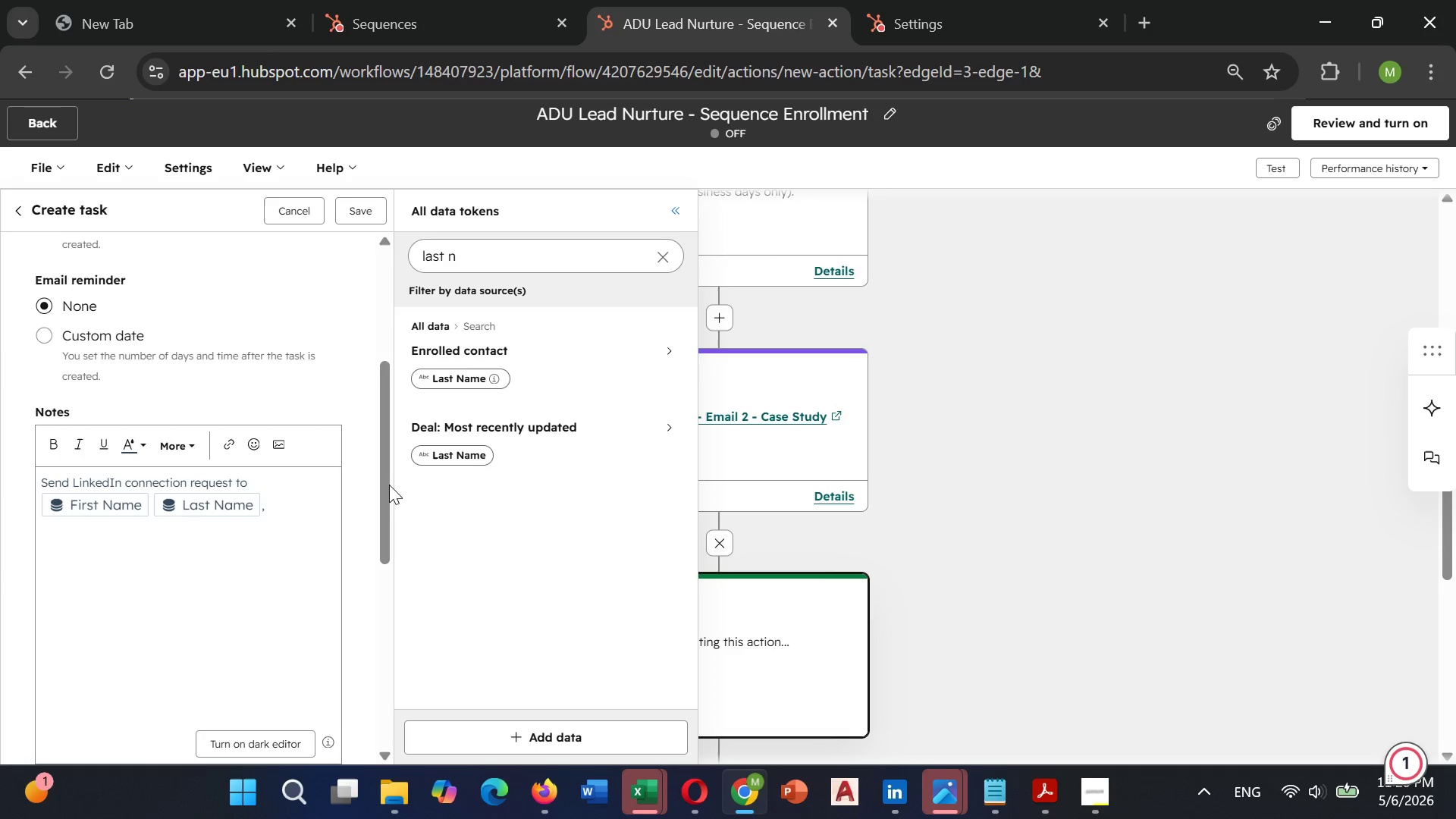 
key(Period)
 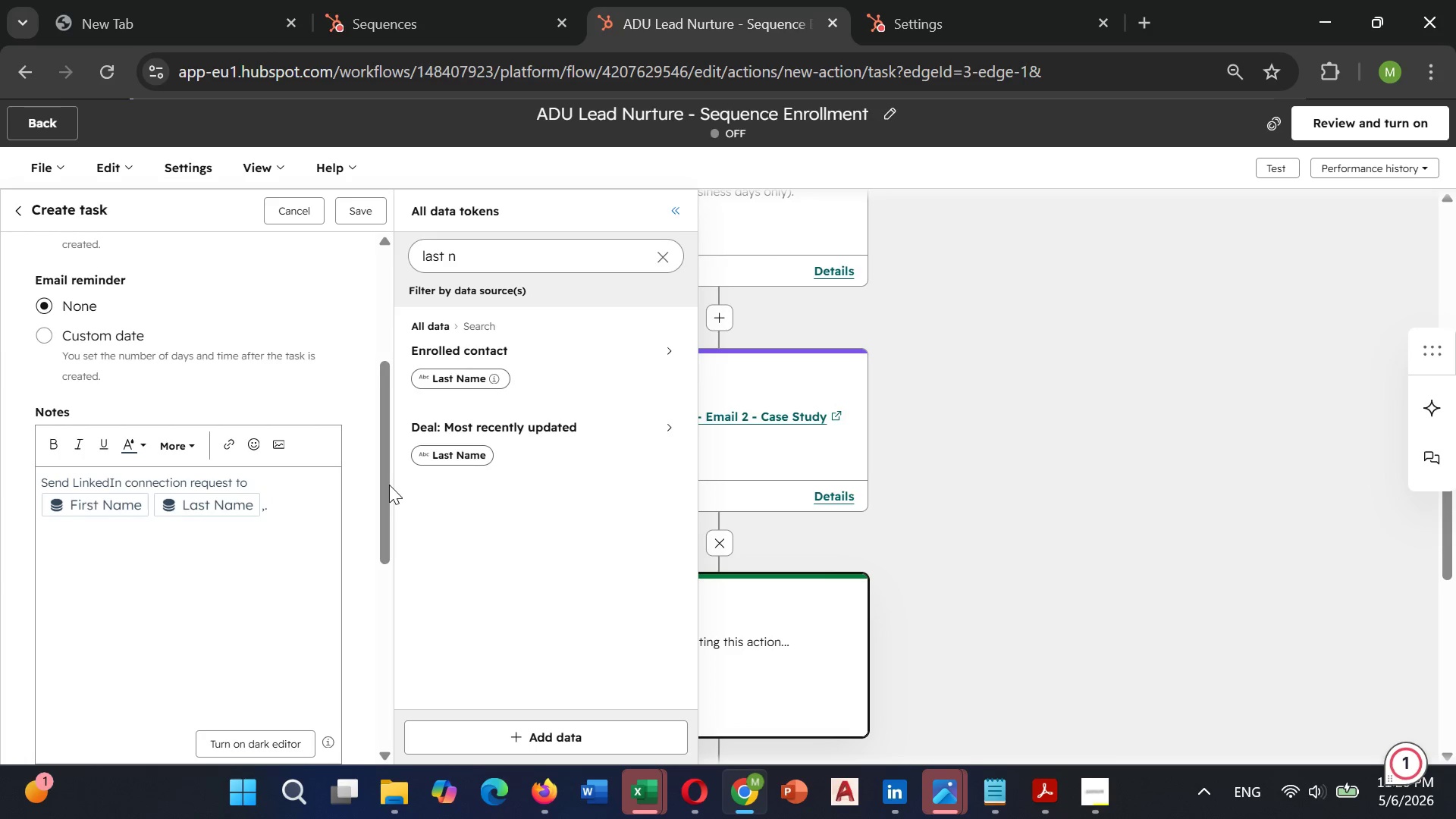 
key(Backspace)
 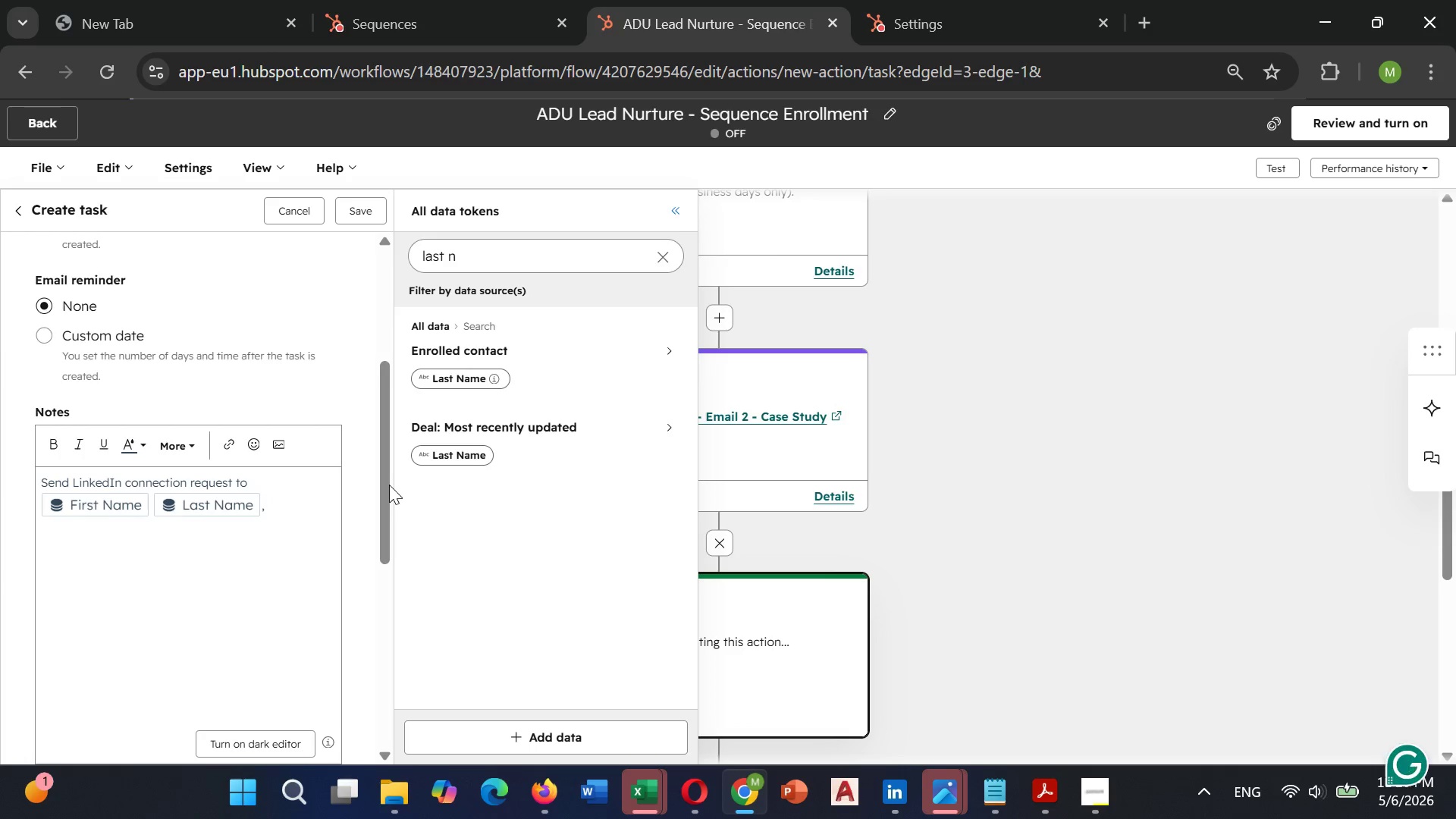 
key(Backspace)
 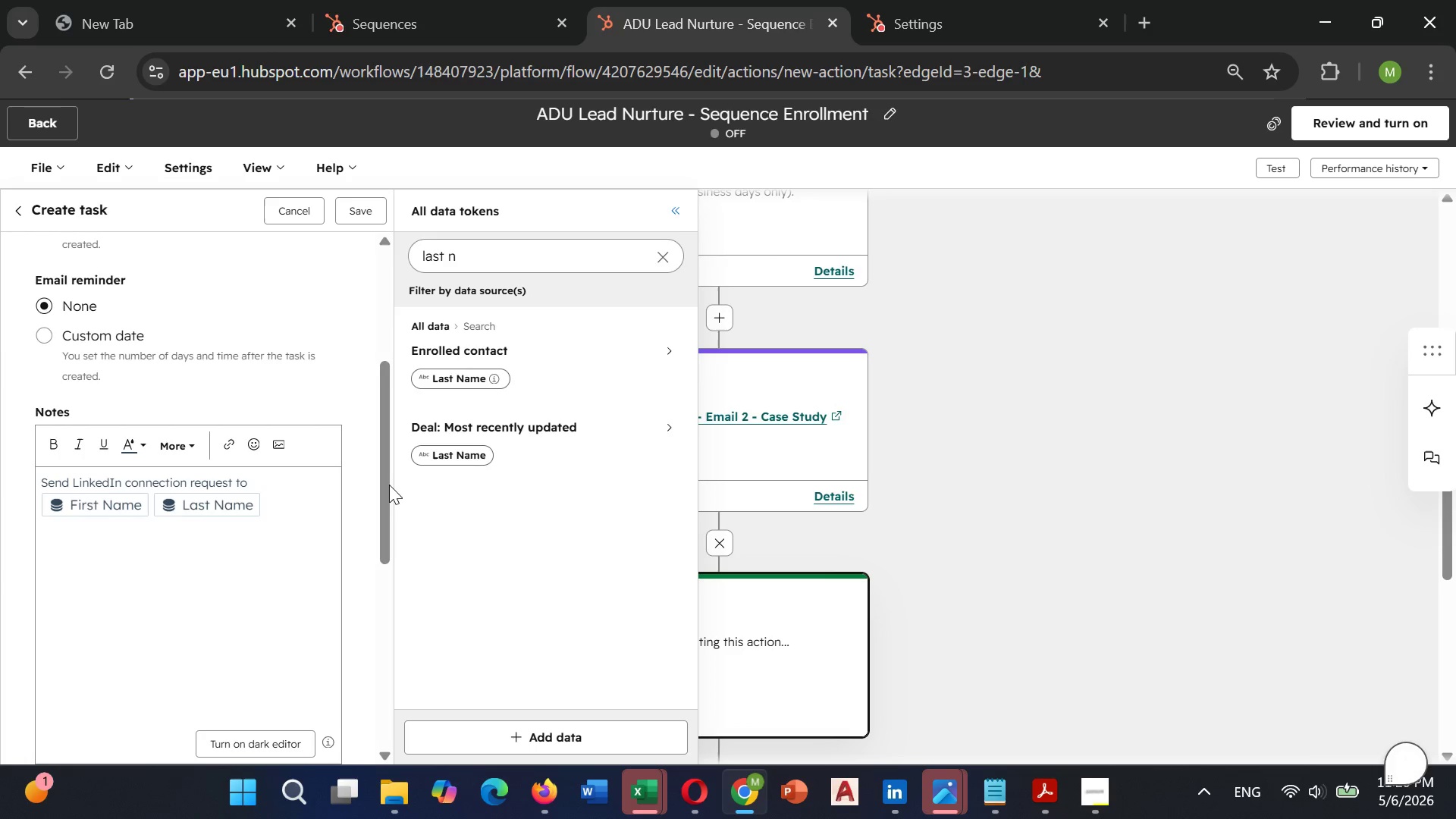 
key(Period)
 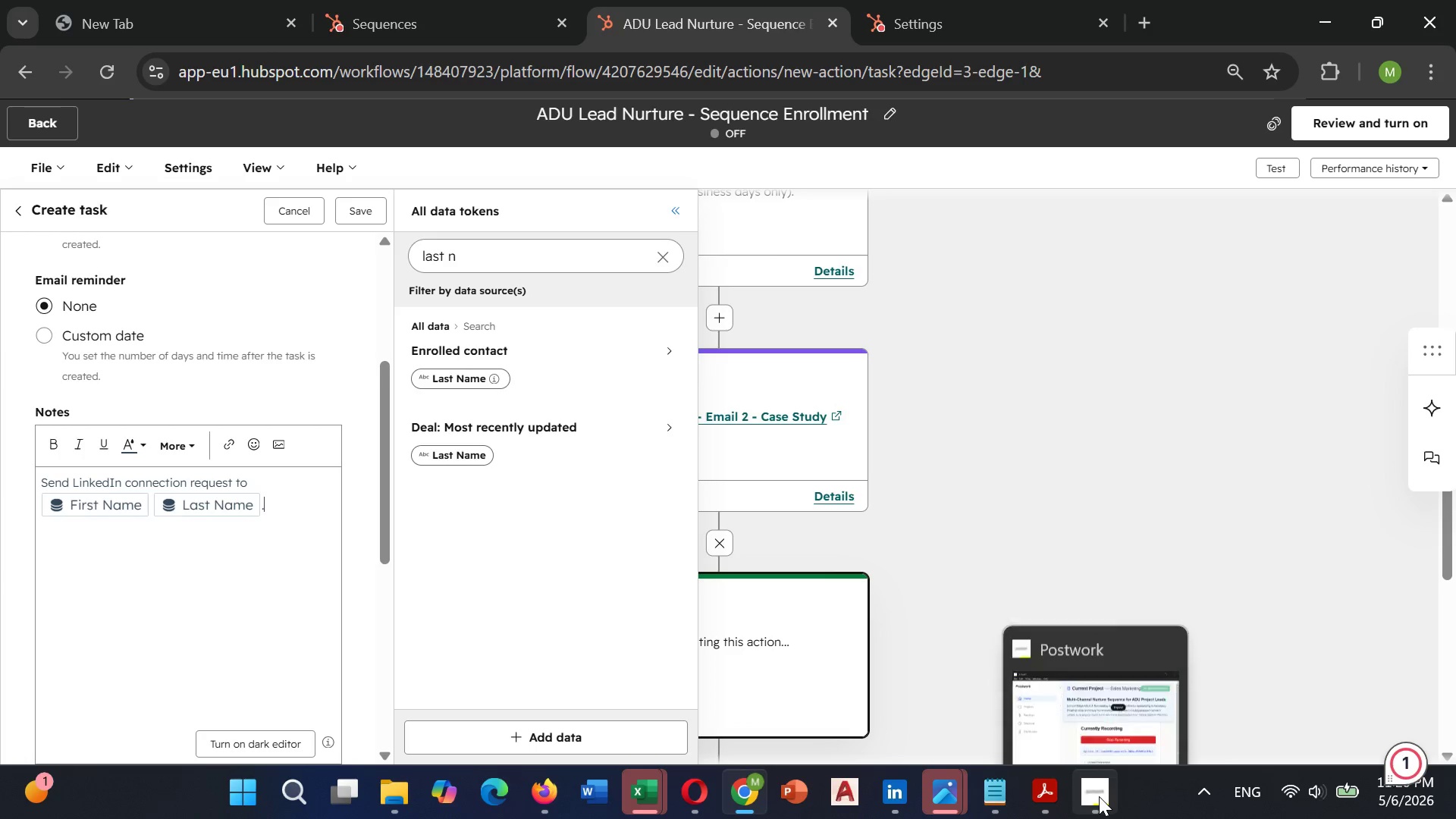 
left_click([1098, 706])